 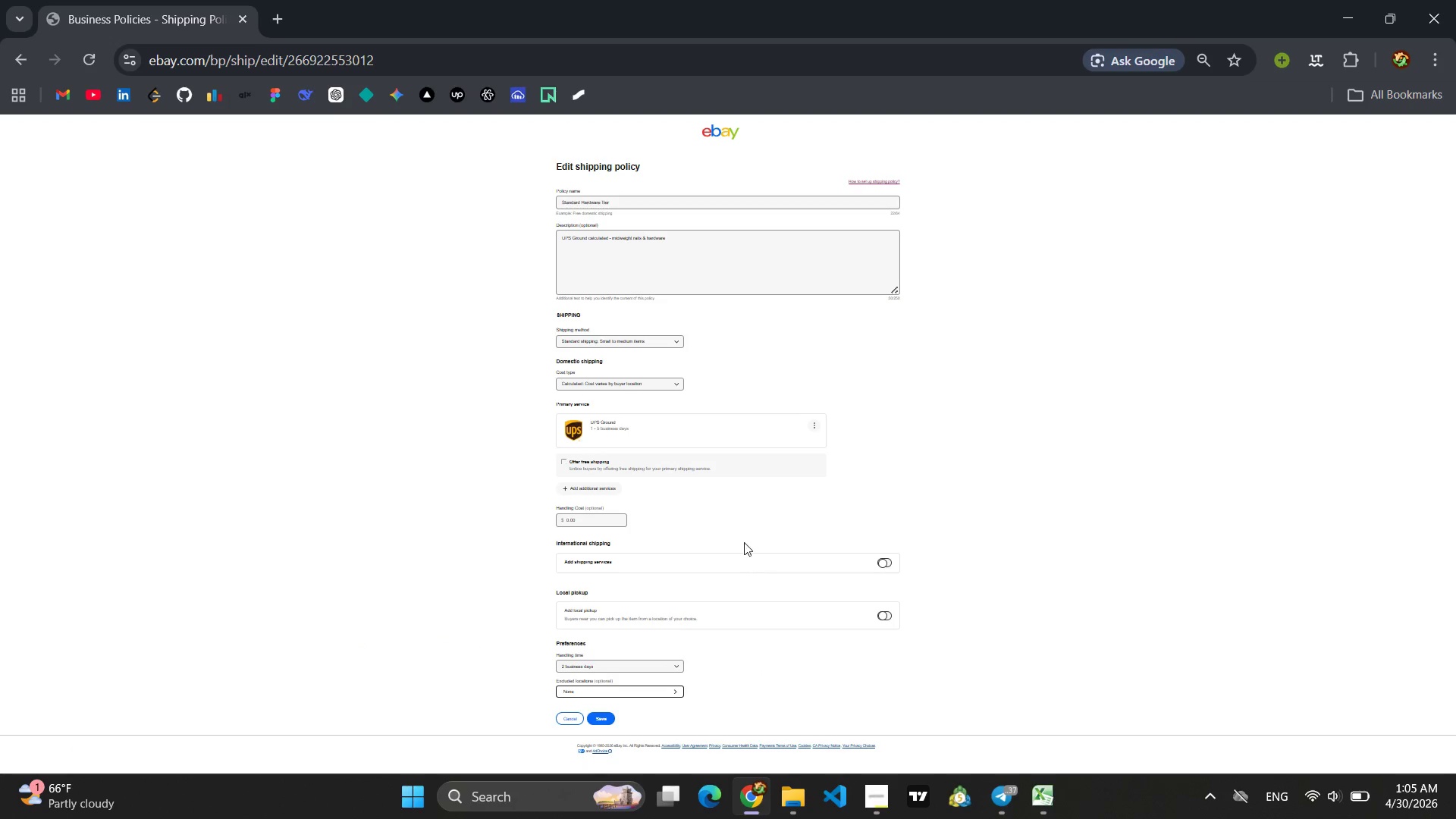 
key(Control+Equal)
 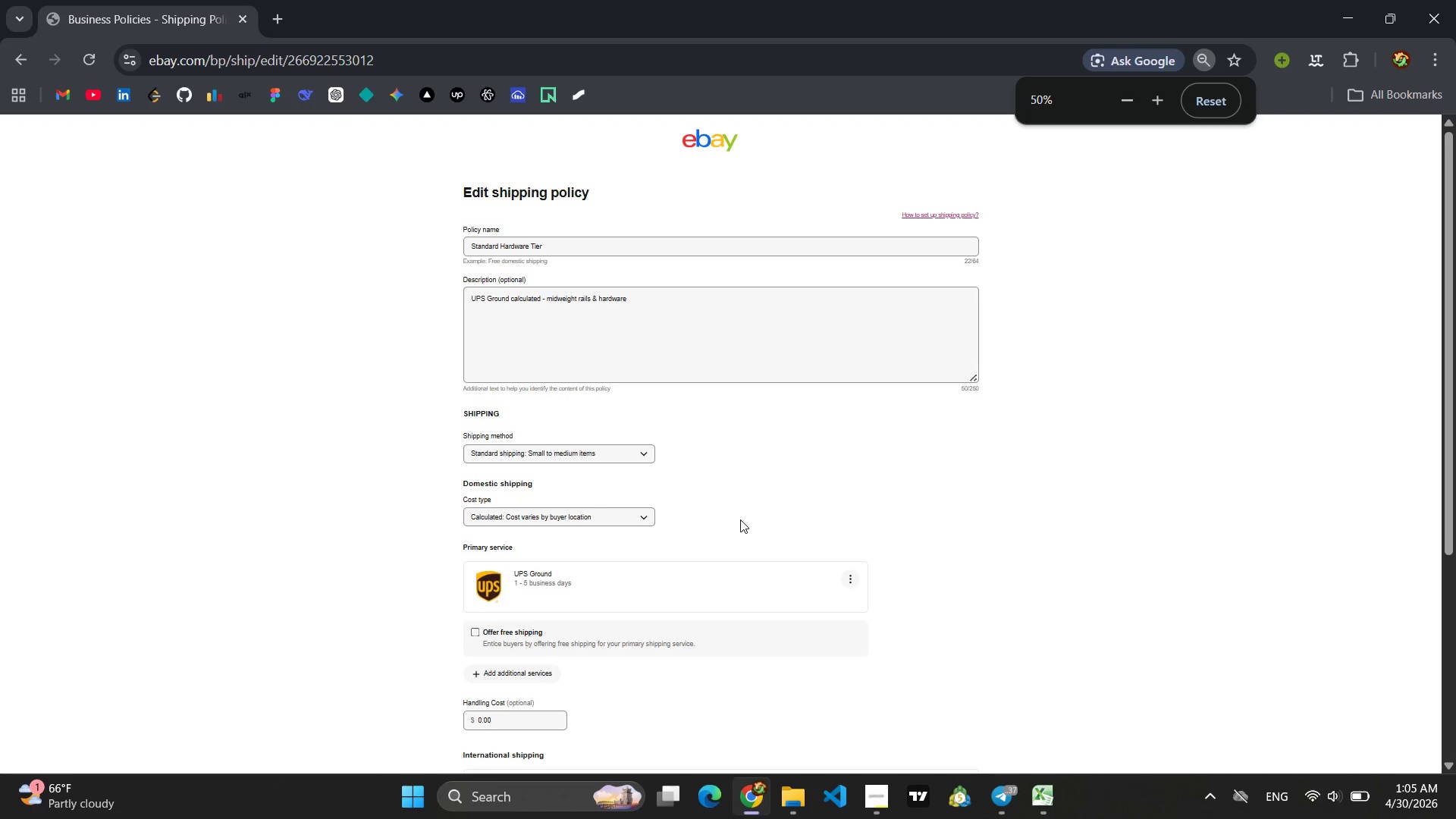 
key(Control+Equal)
 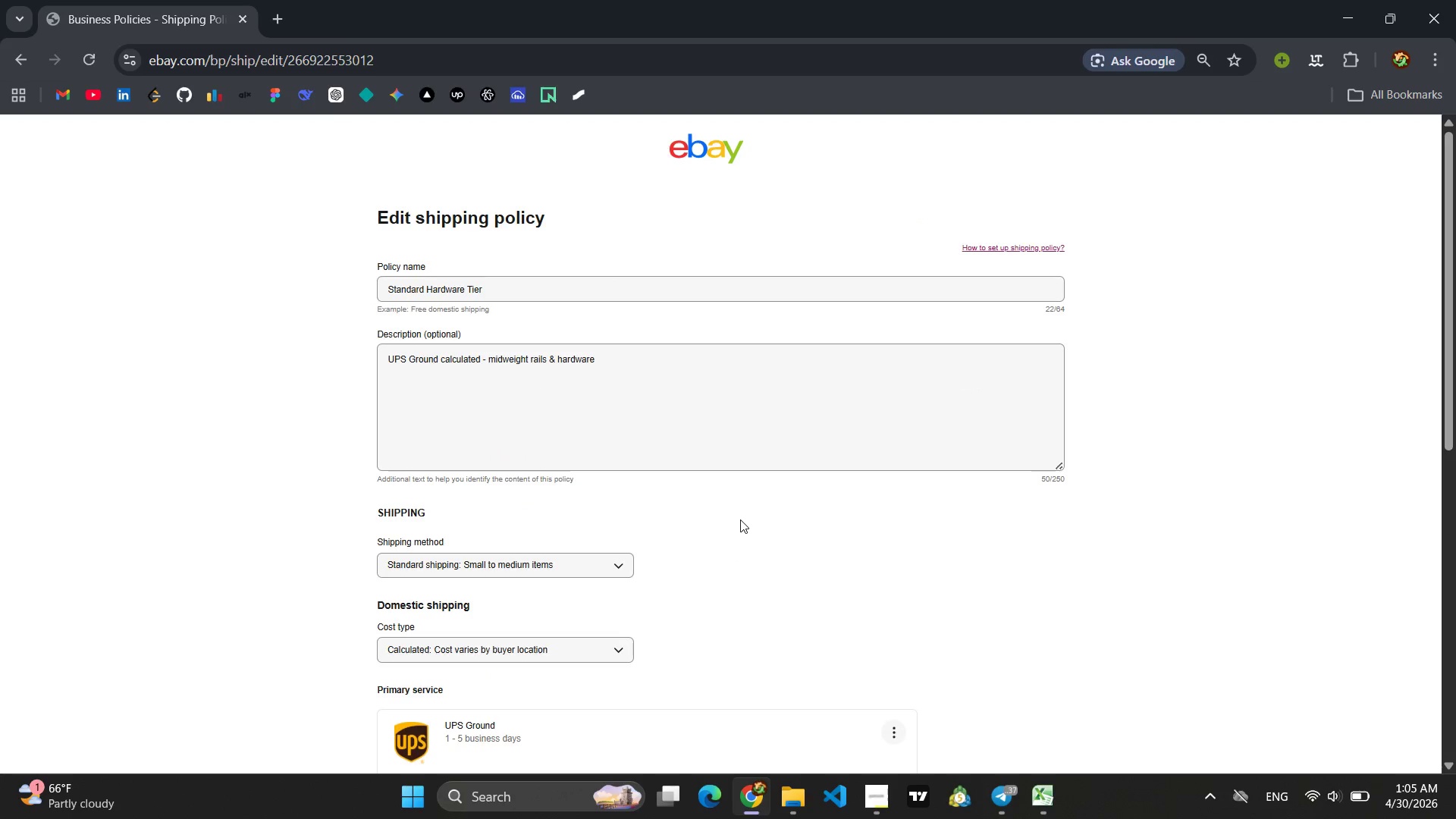 
key(Control+Equal)
 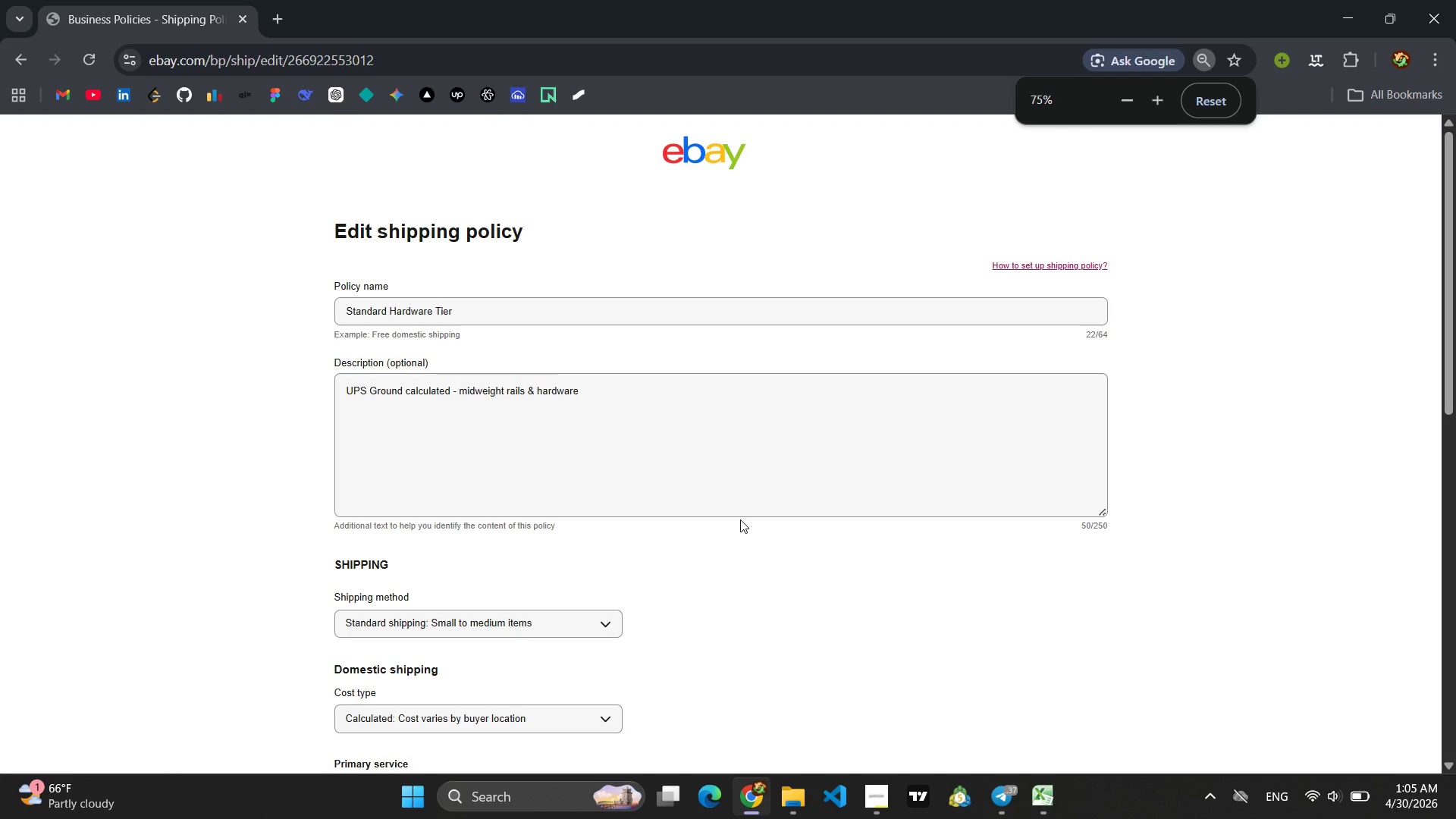 
key(Control+Equal)
 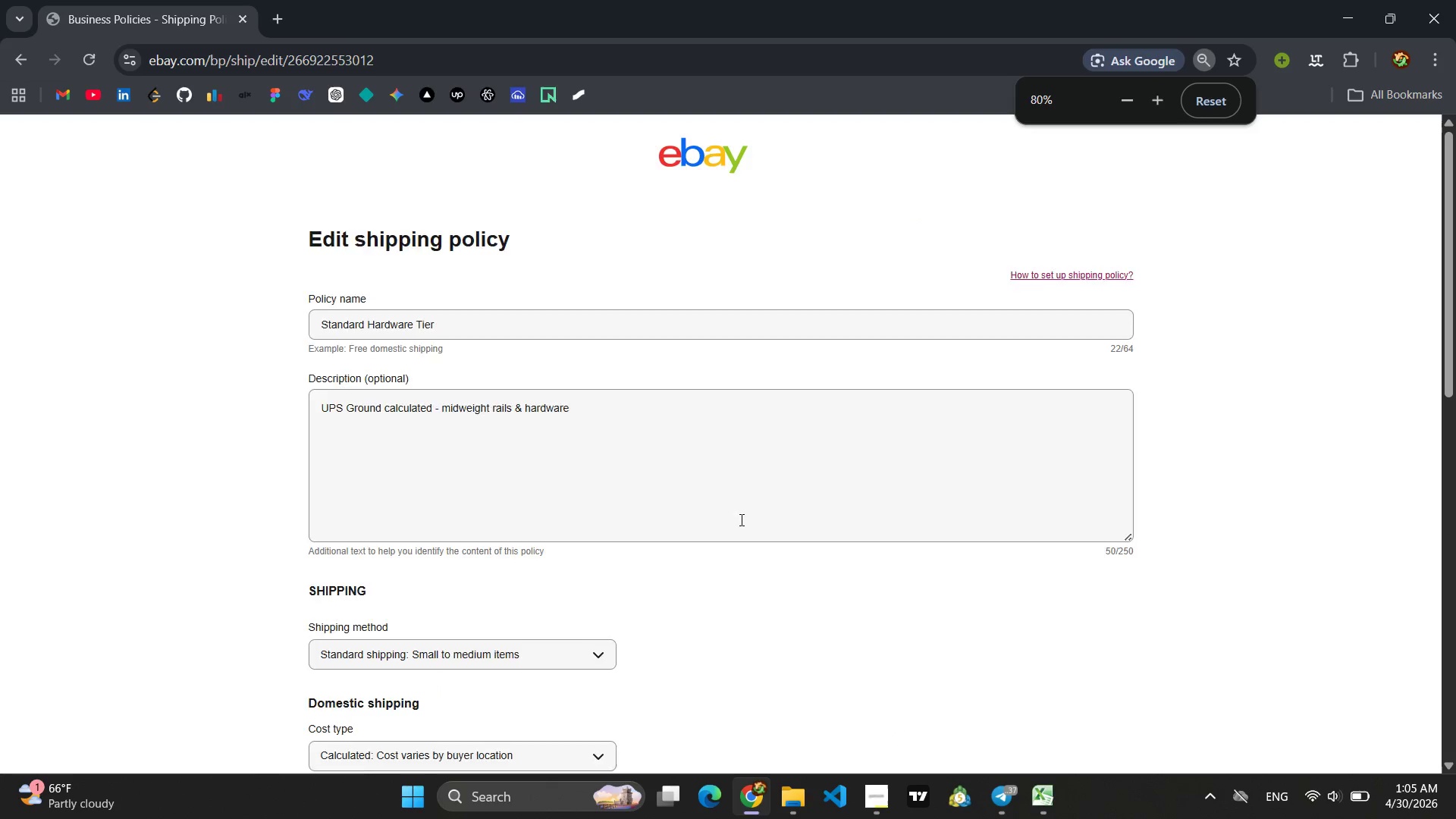 
key(Control+Equal)
 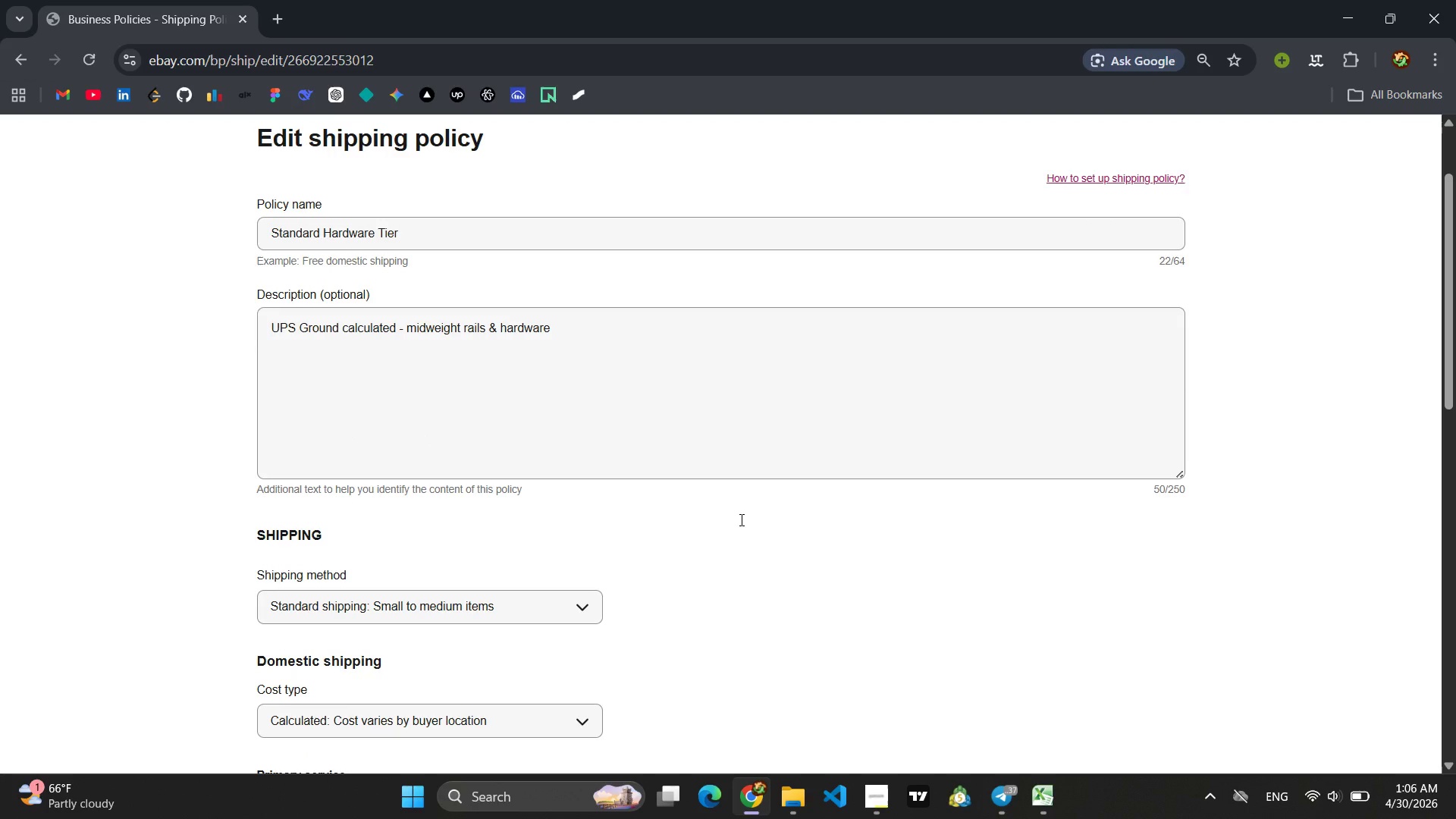 
wait(39.09)
 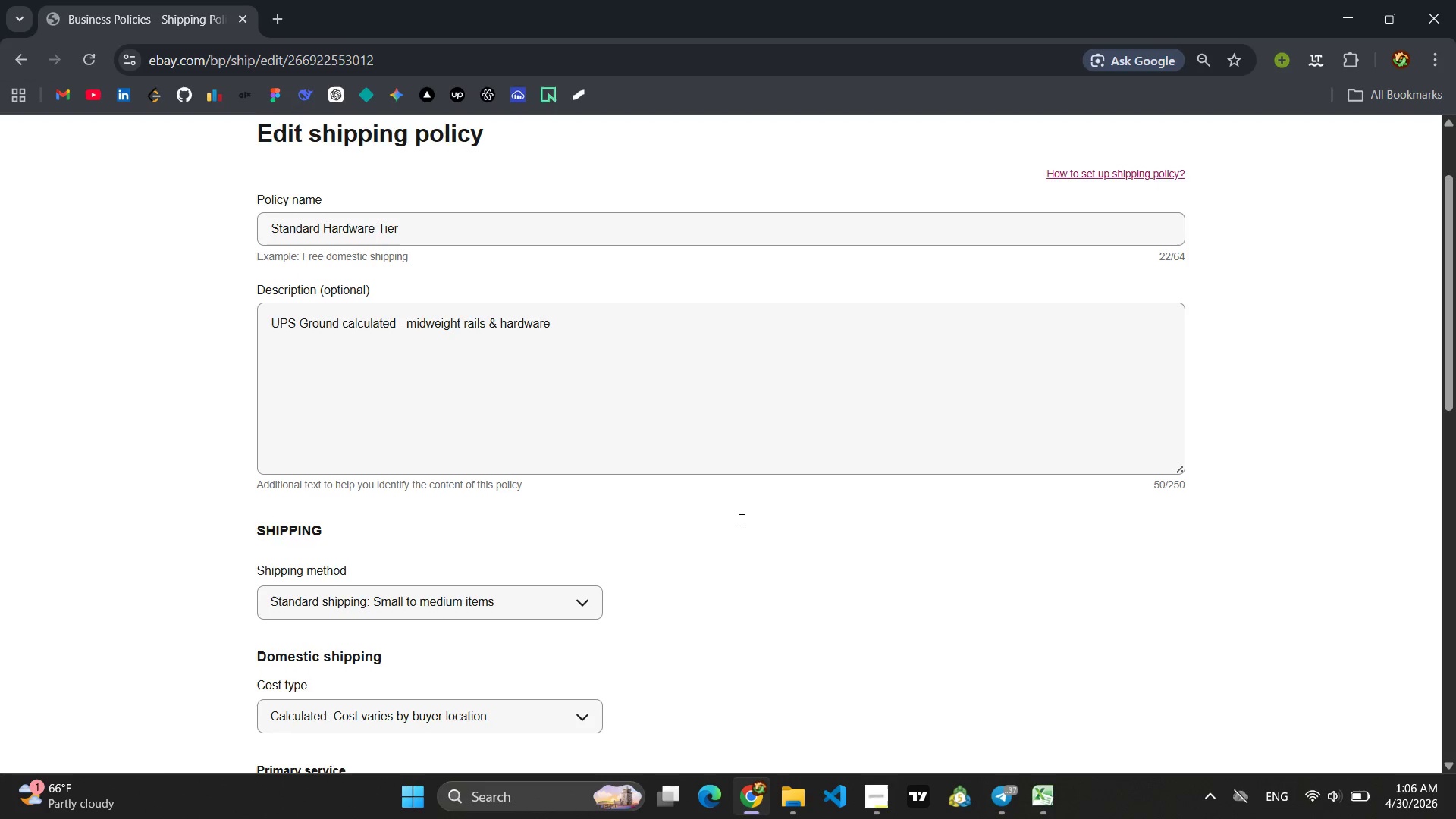 
key(Control+Equal)
 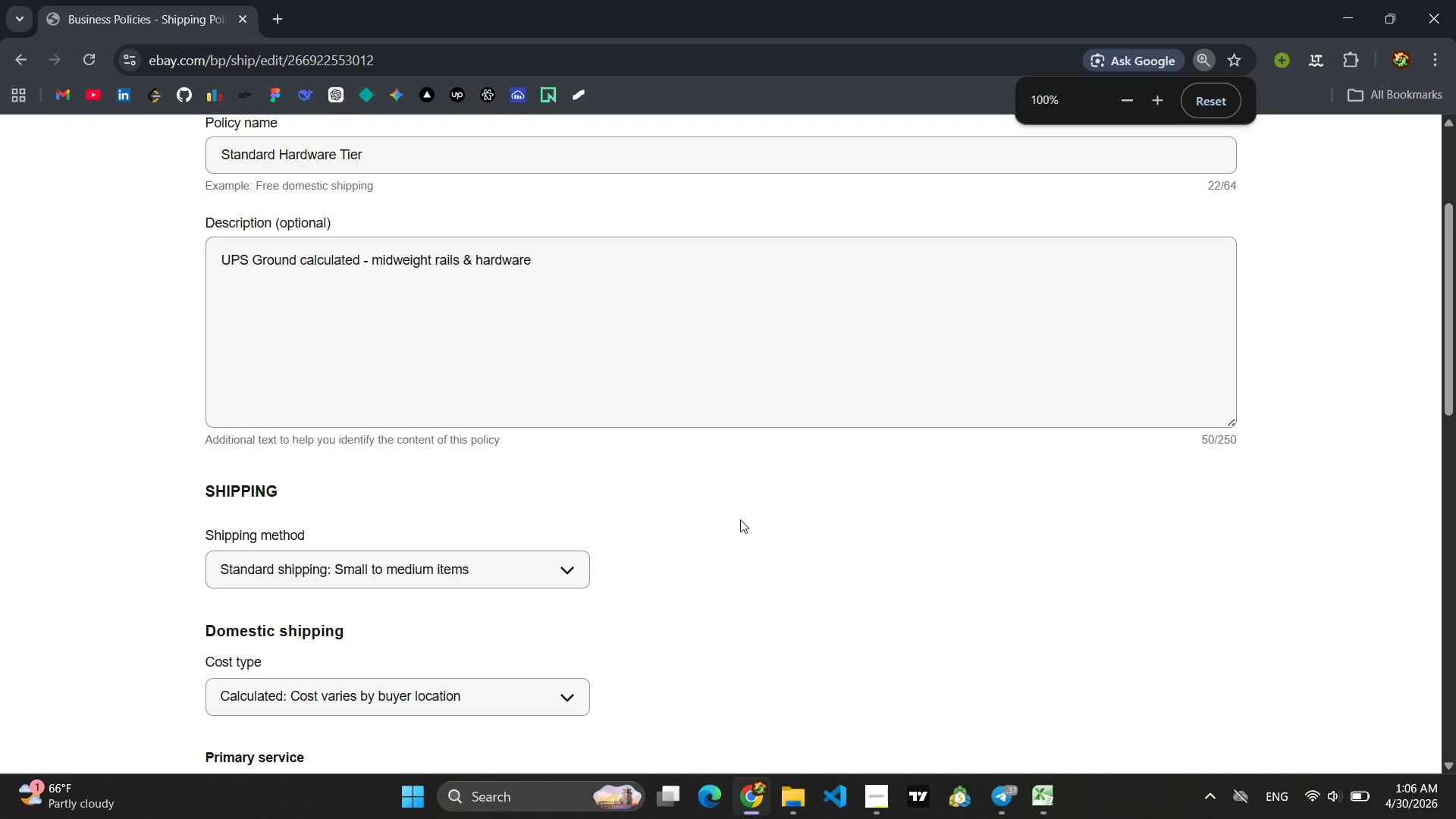 
key(Control+Minus)
 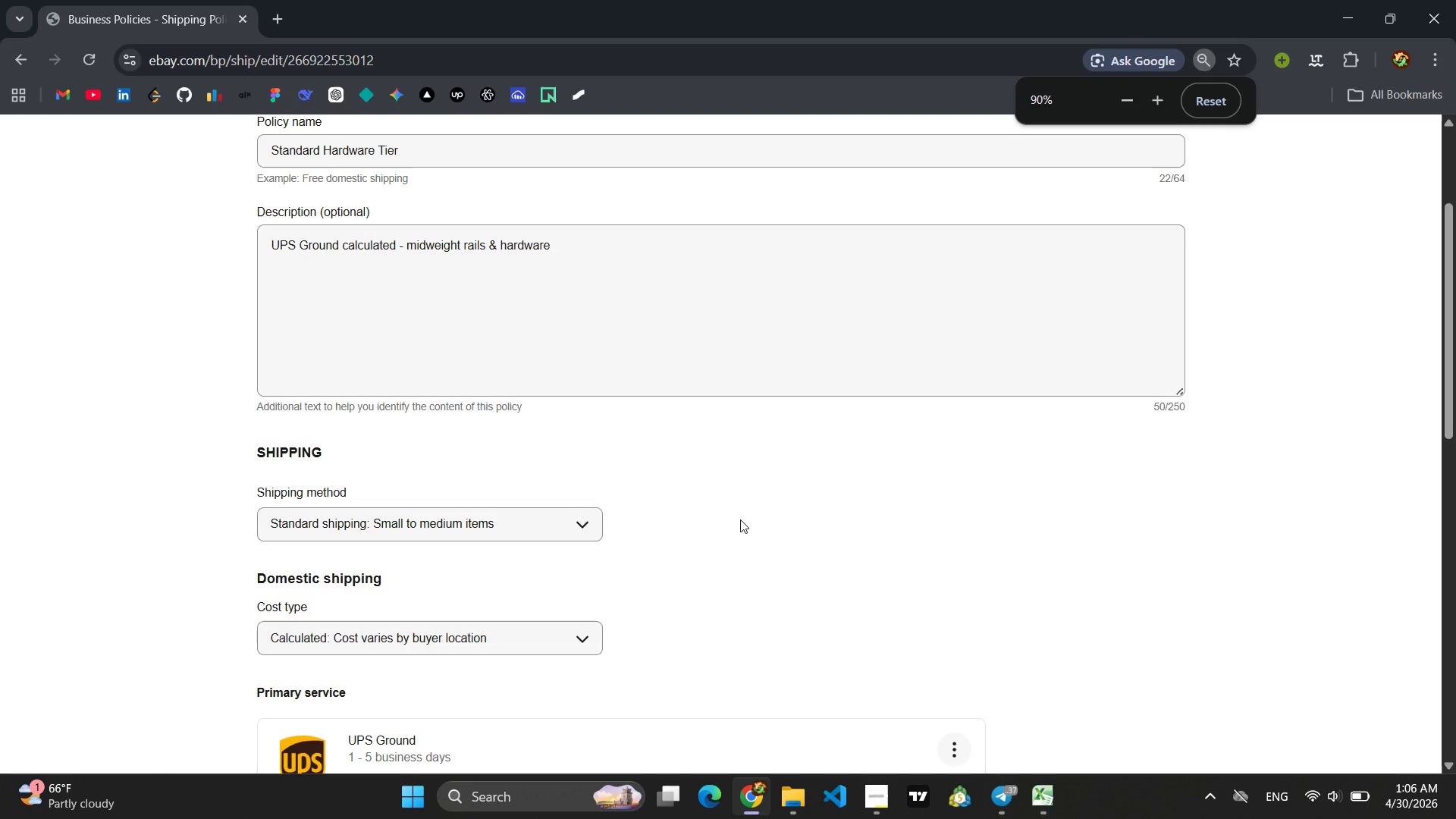 
key(Control+Minus)
 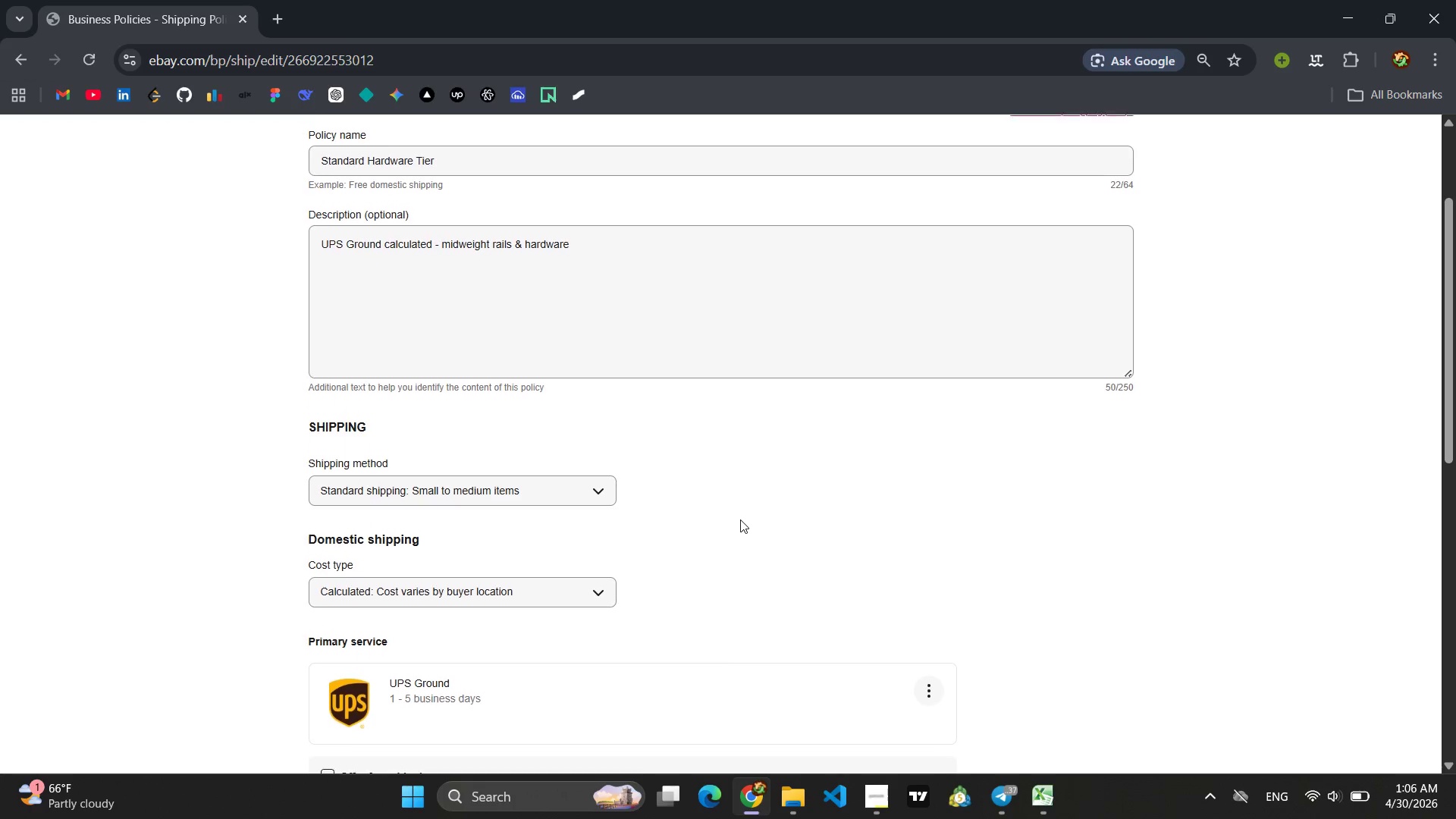 
wait(13.77)
 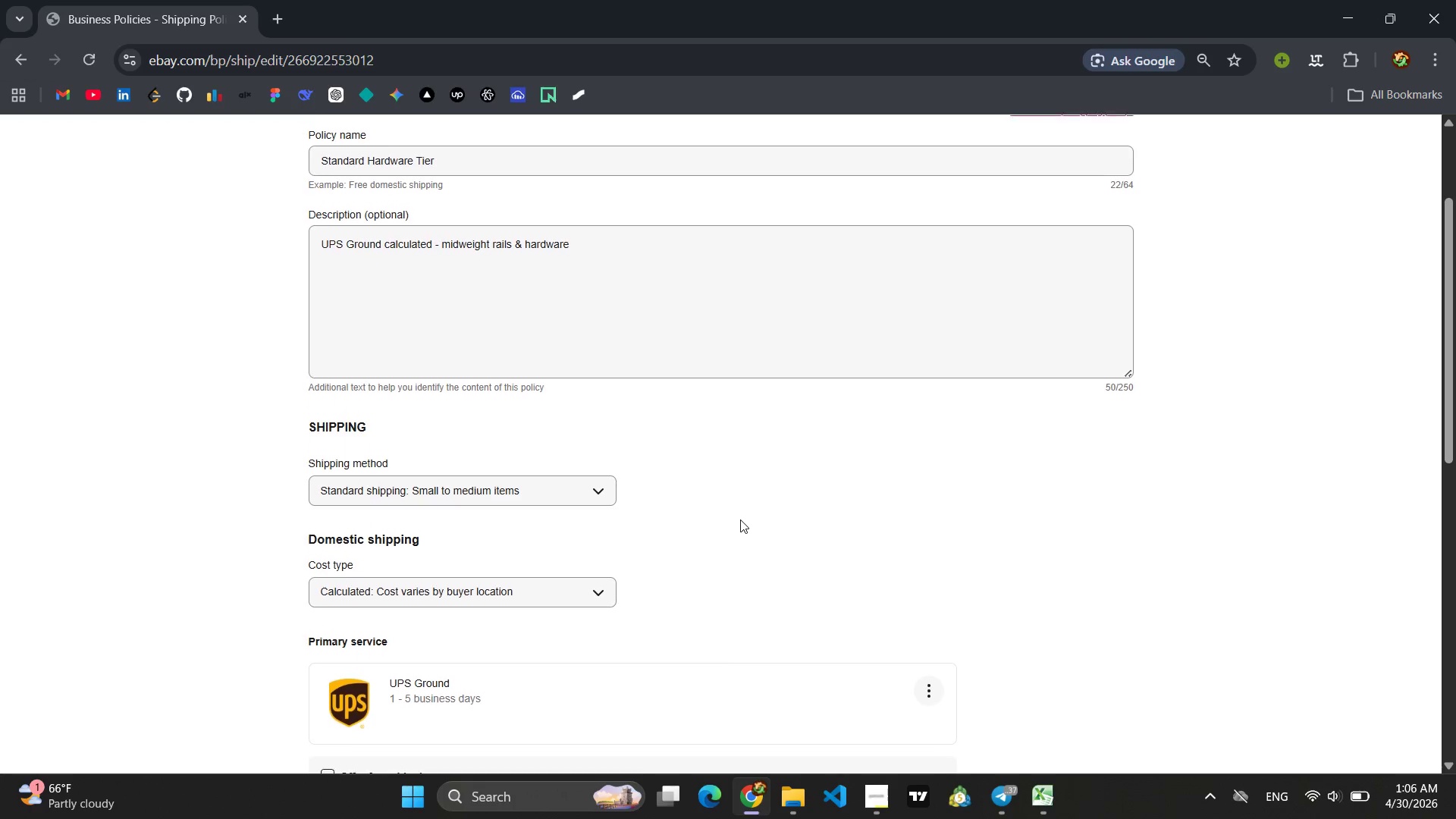 
key(Meta+MetaLeft)
 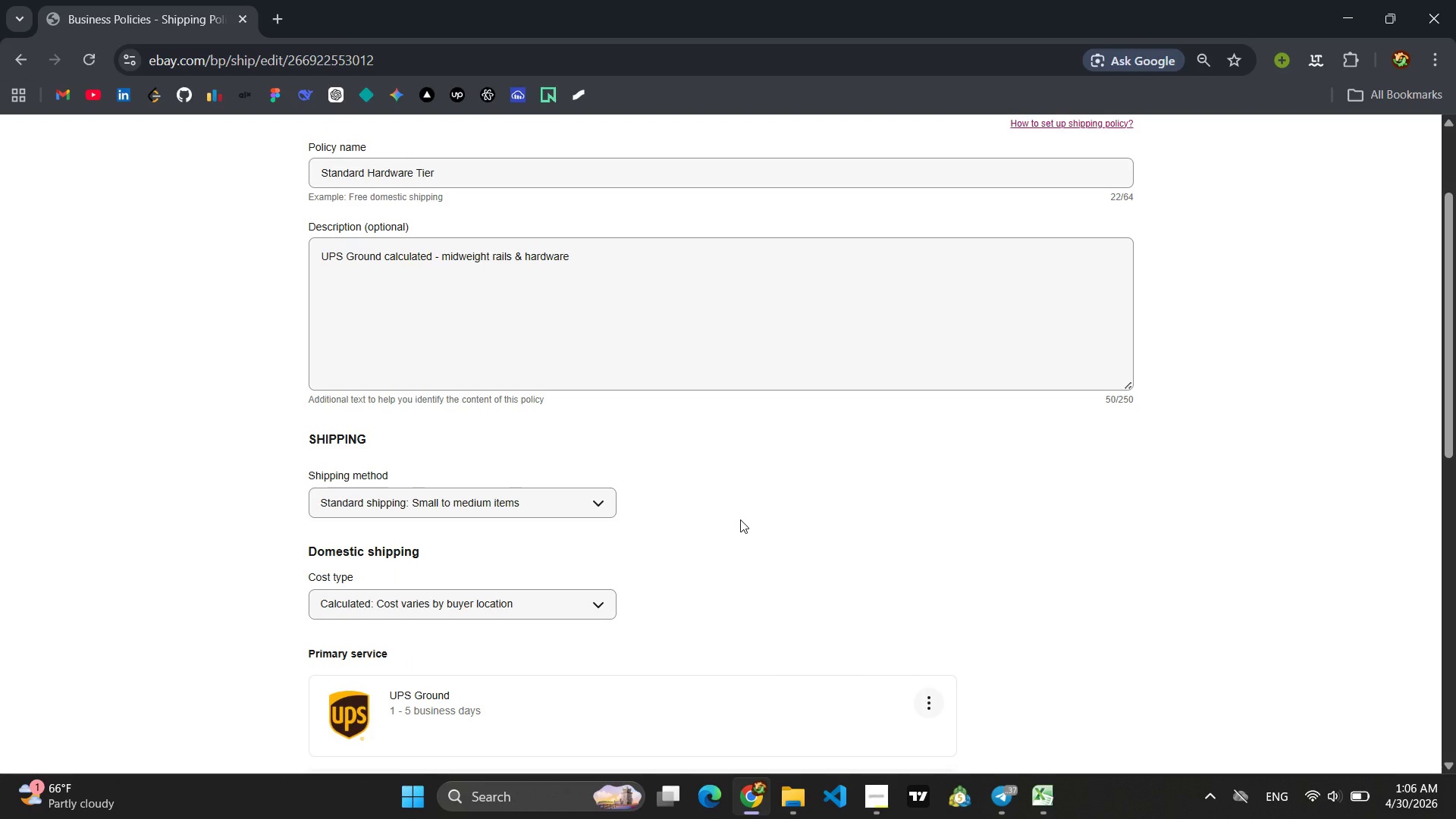 
key(Meta+Shift+ShiftLeft)
 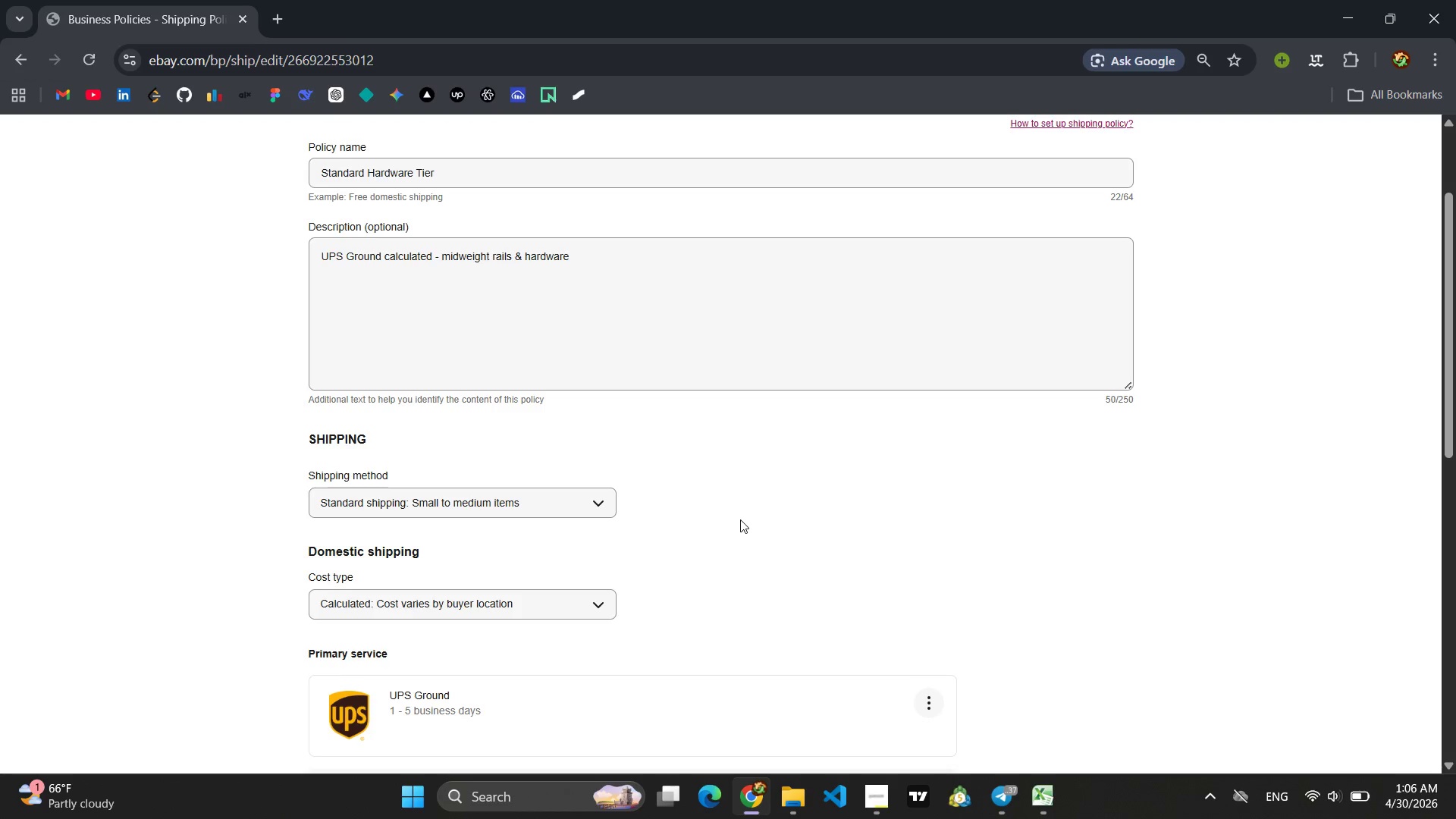 
key(Meta+Shift+S)
 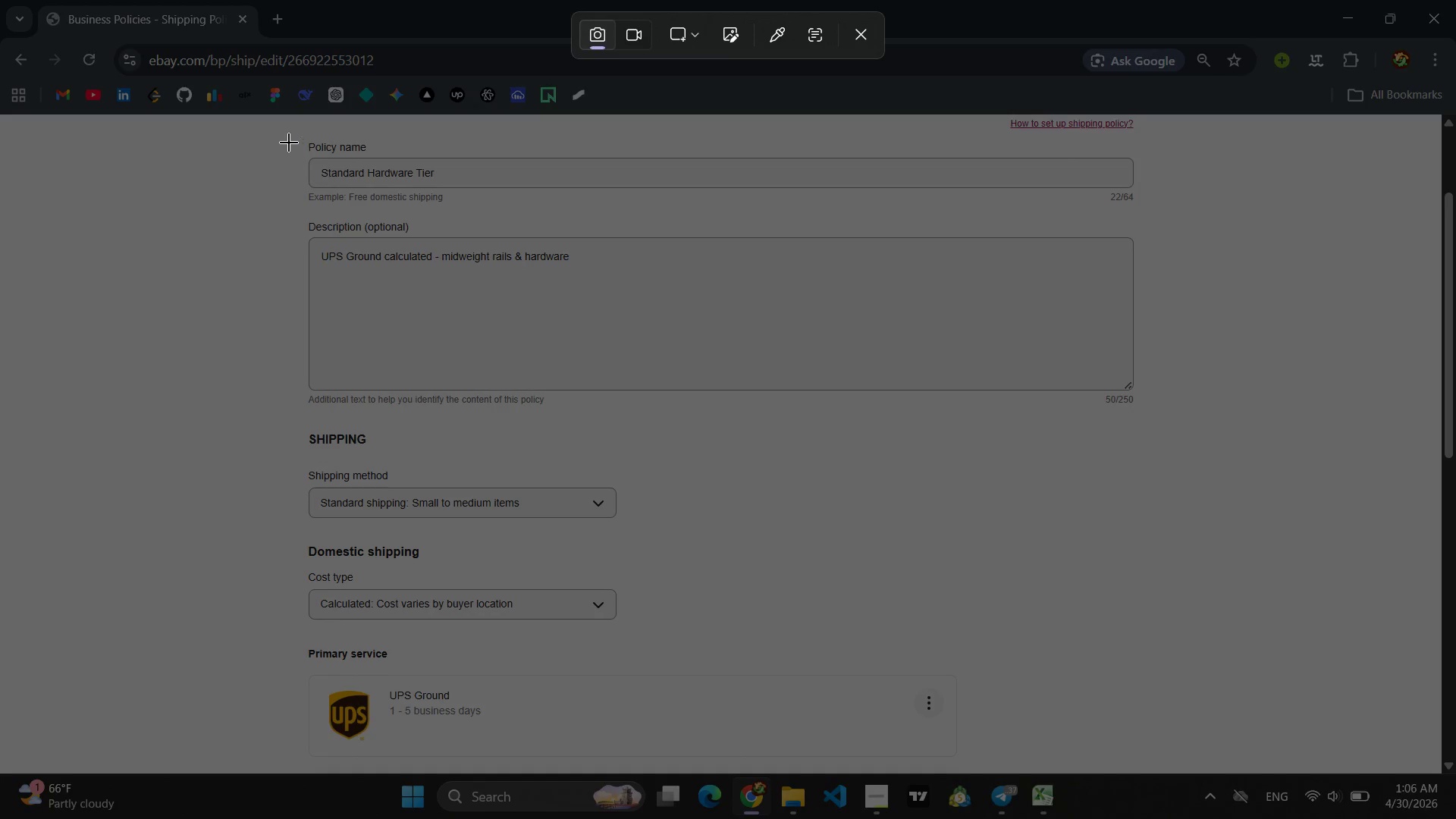 
left_click_drag(start_coordinate=[262, 136], to_coordinate=[1202, 761])
 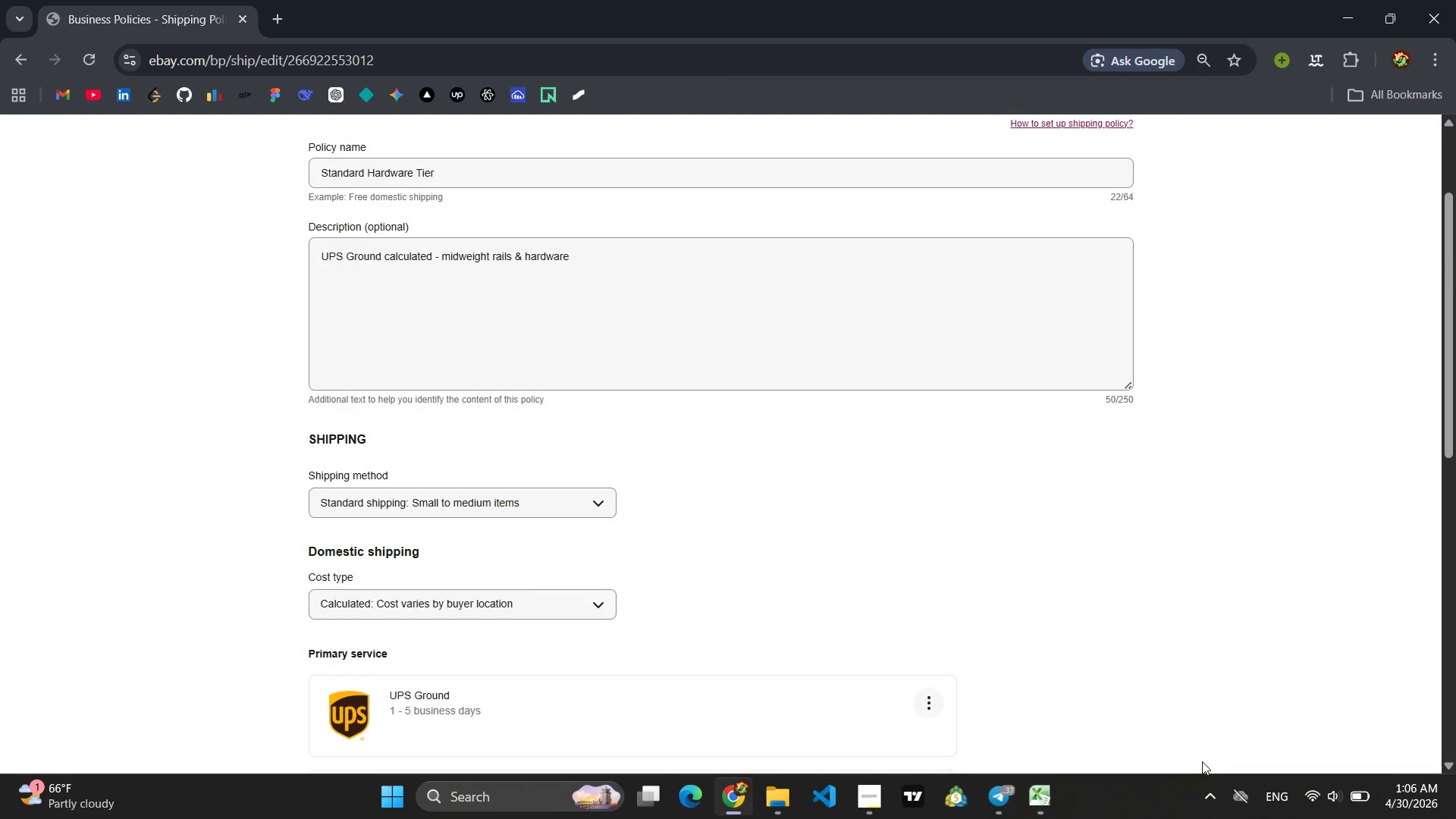 
mouse_move([1068, 686])
 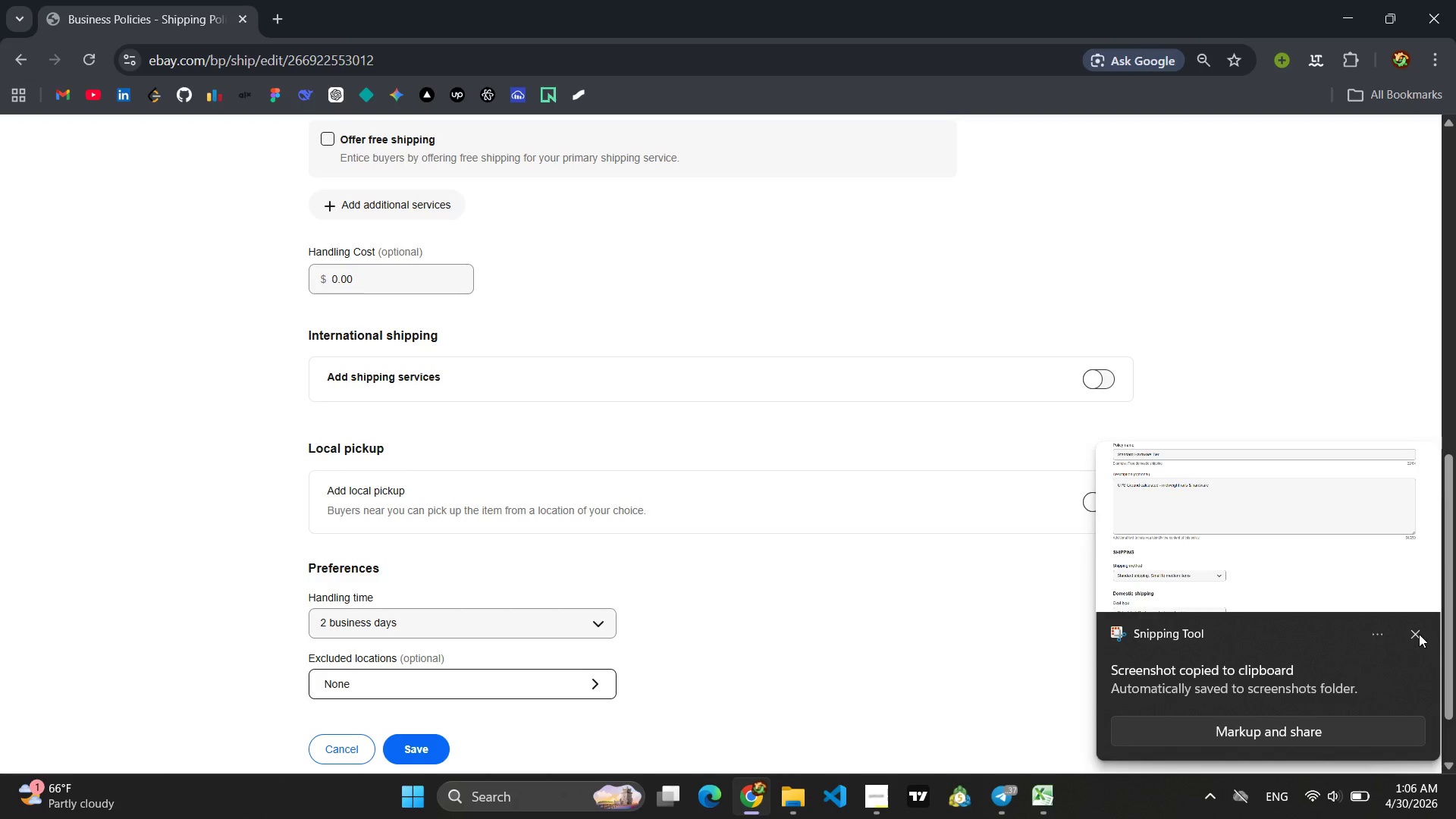 
left_click([1419, 634])
 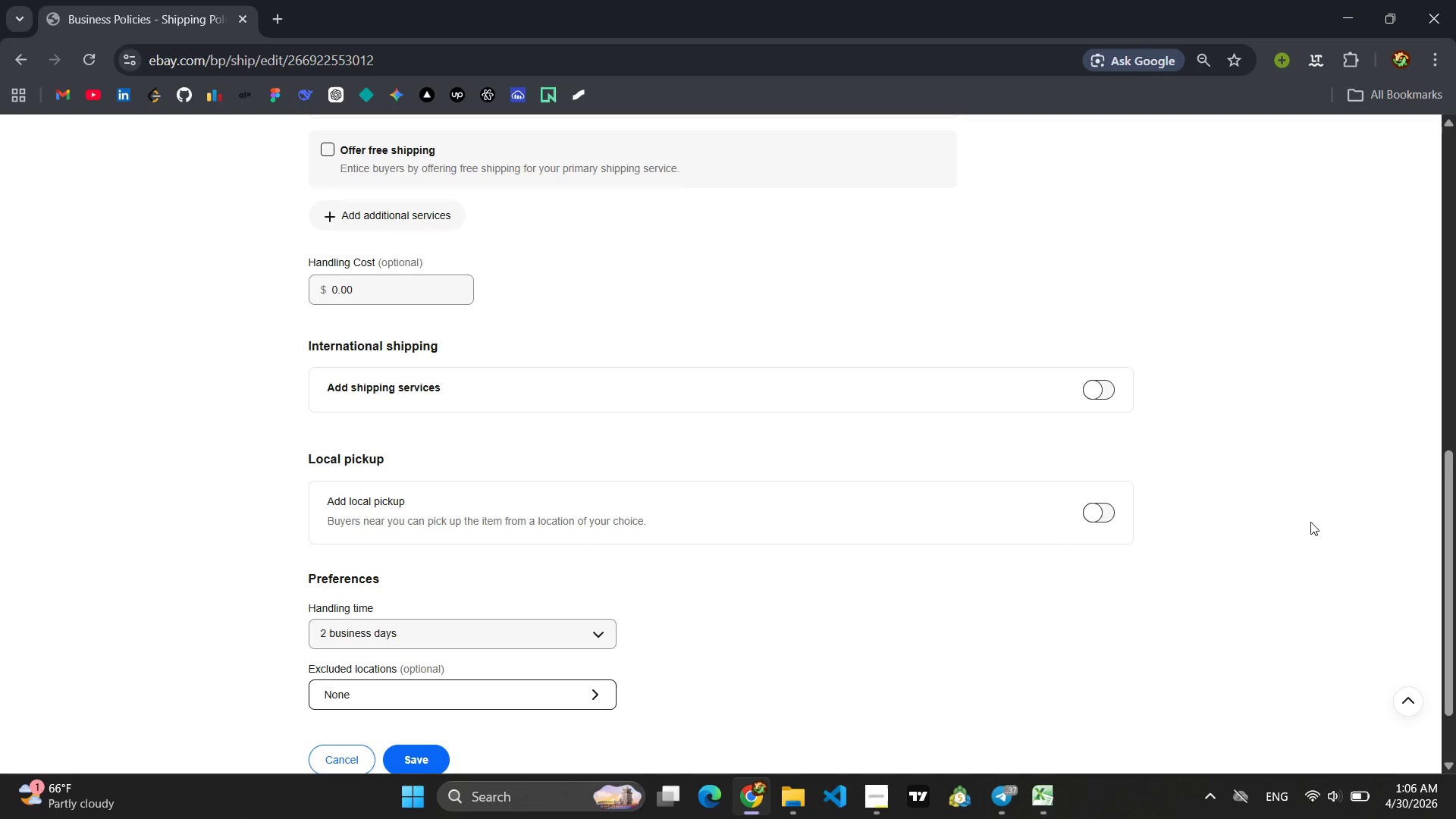 
key(Meta+MetaLeft)
 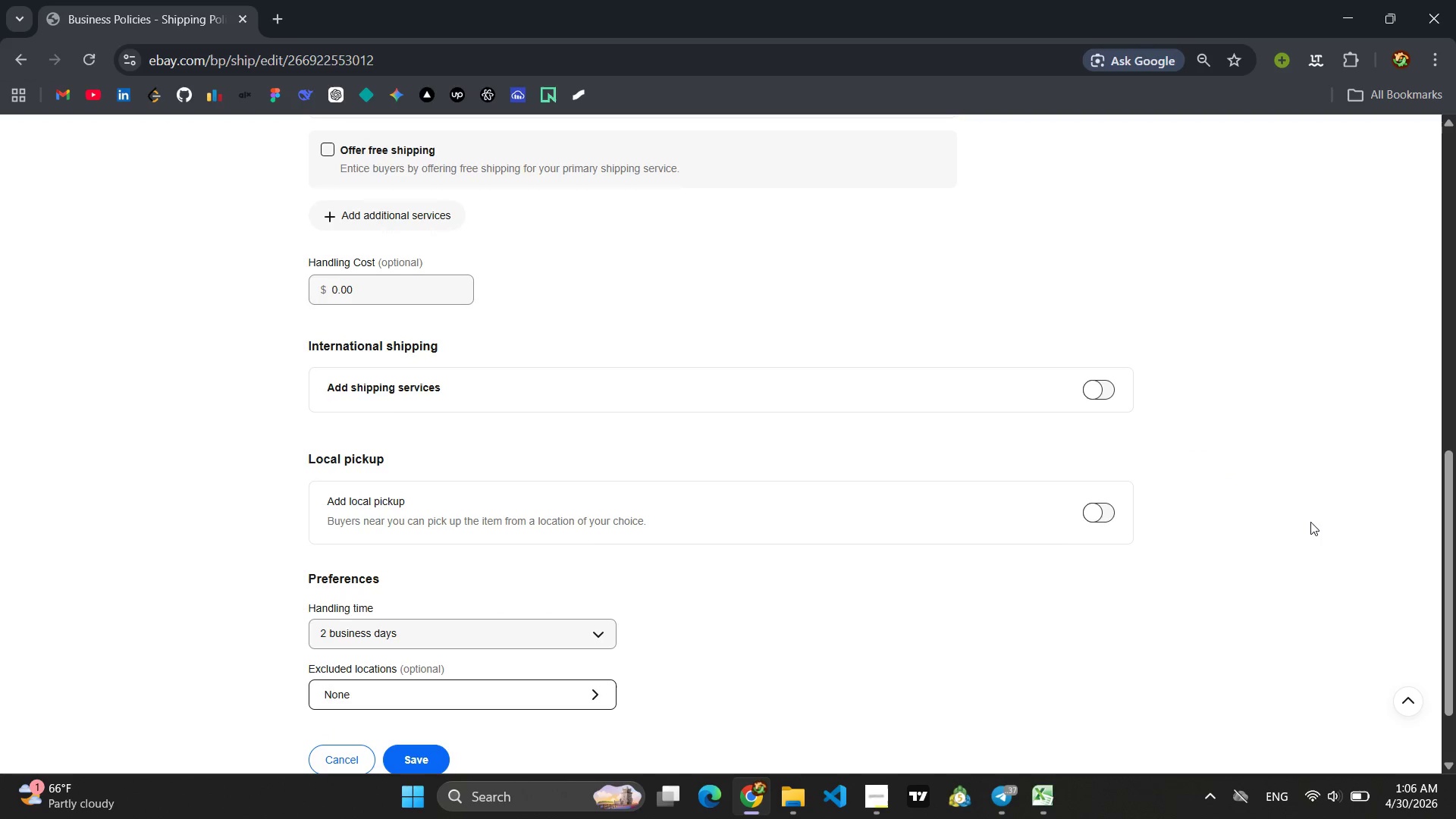 
key(Meta+Shift+S)
 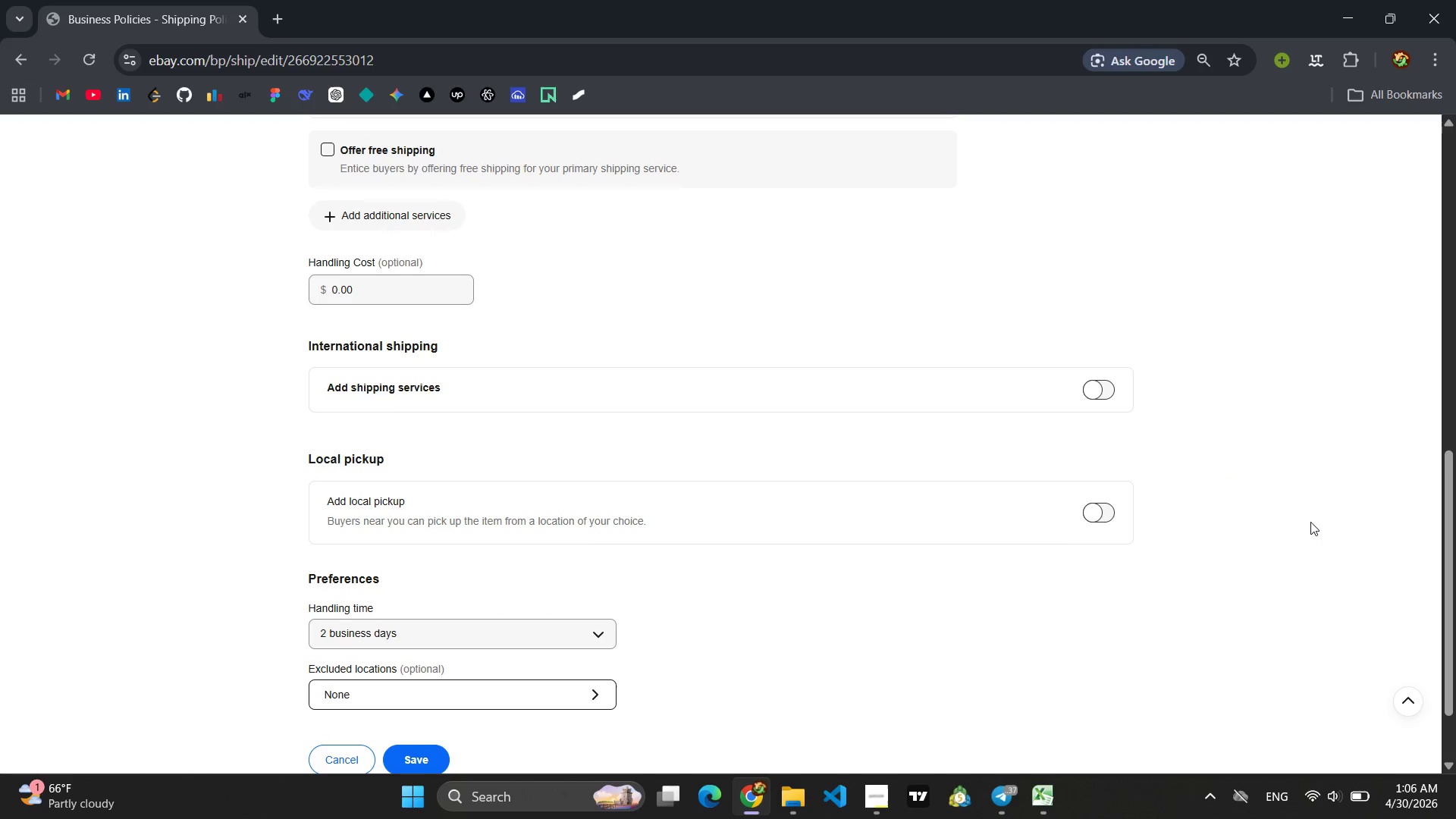 
key(Meta+Shift+ShiftLeft)
 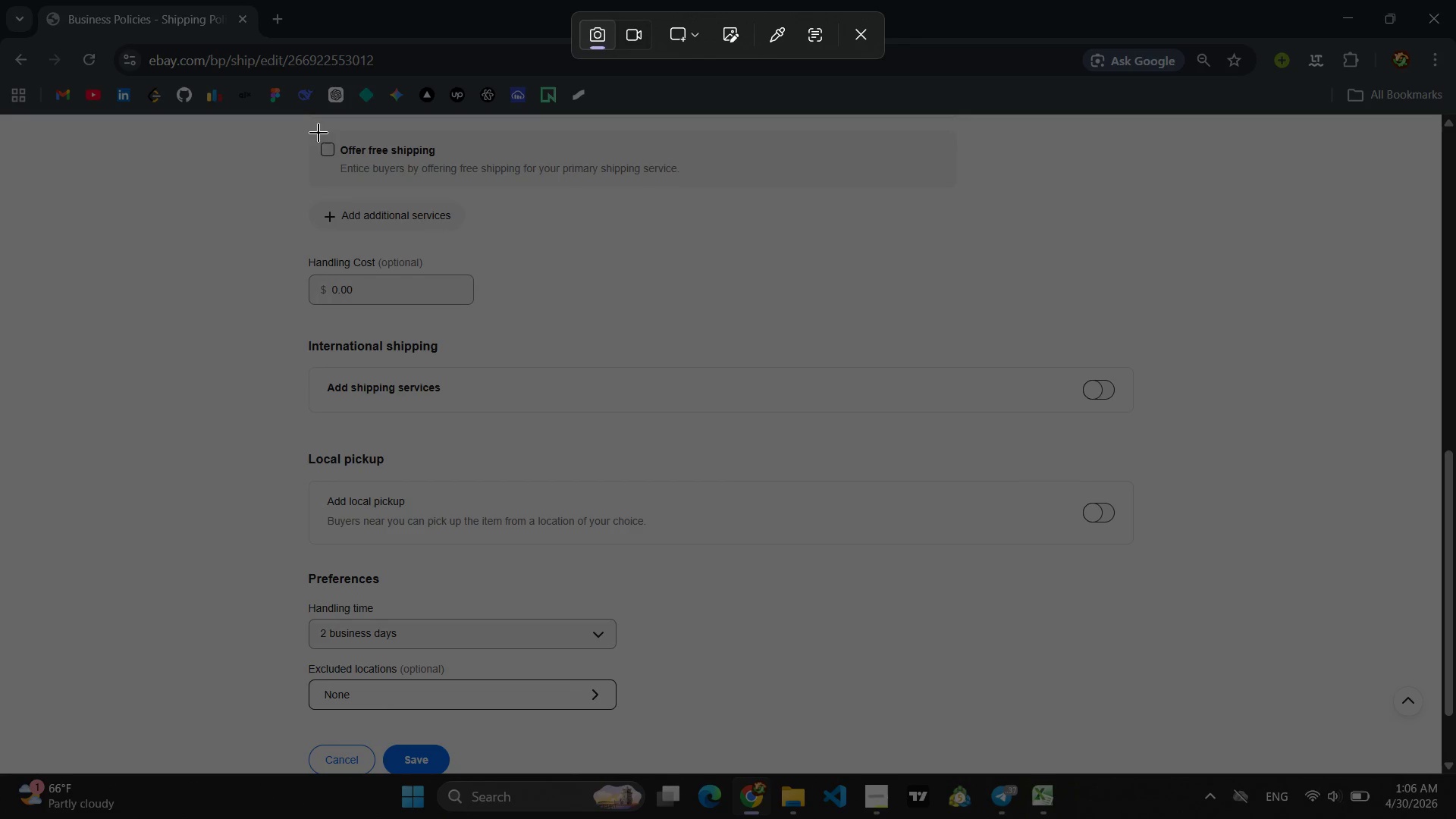 
left_click_drag(start_coordinate=[253, 127], to_coordinate=[1250, 725])
 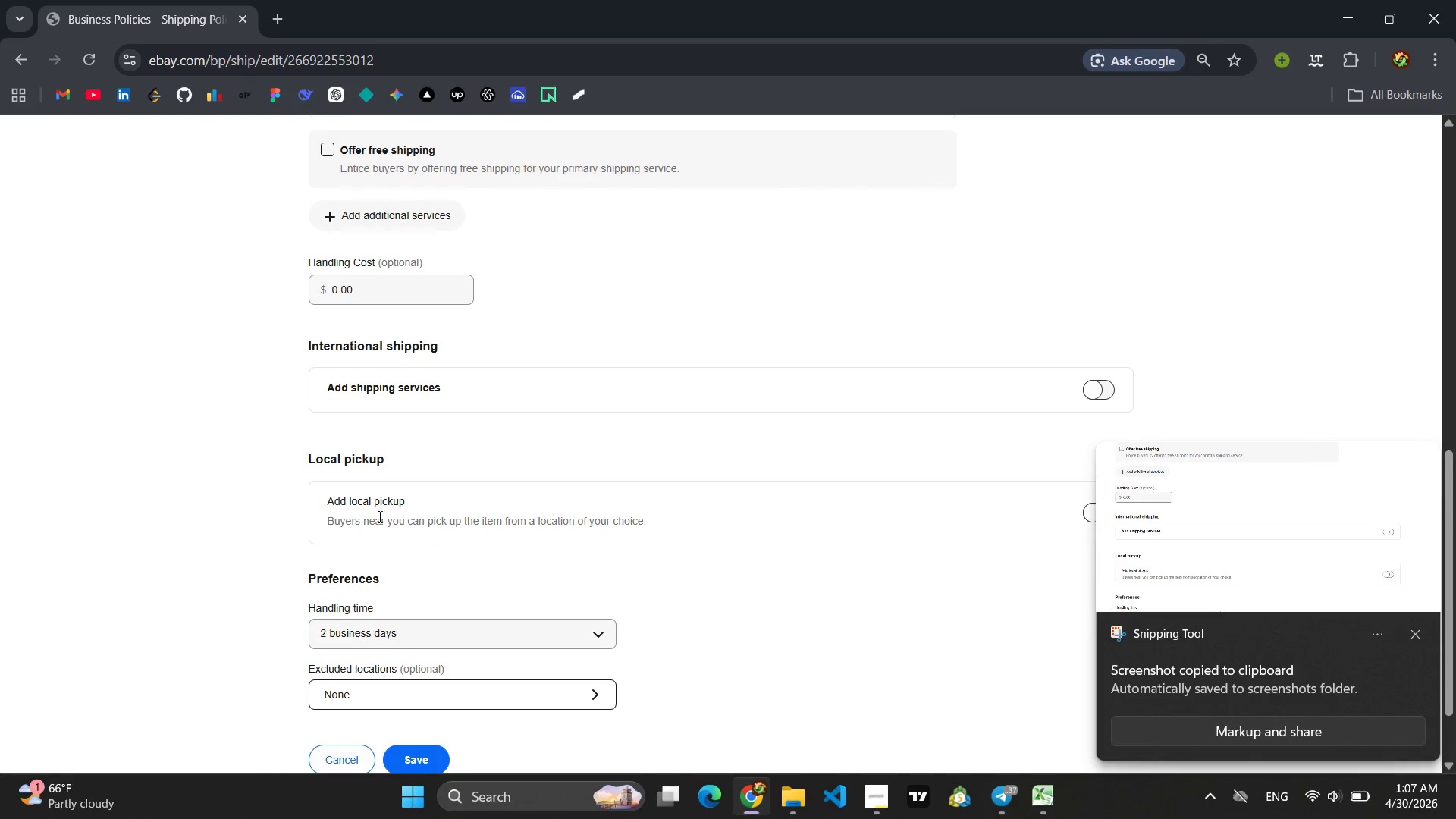 
wait(5.03)
 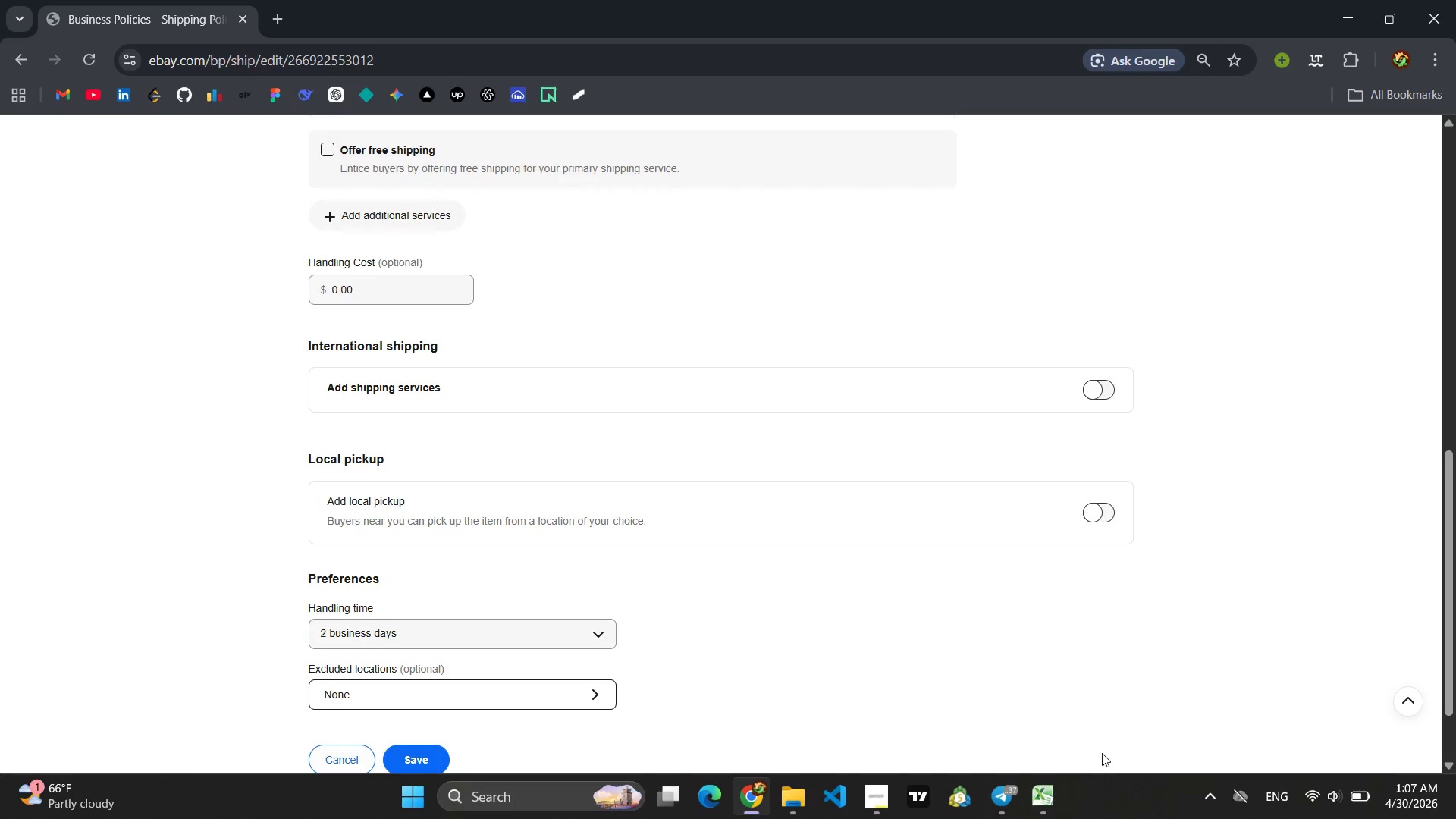 
left_click([24, 57])
 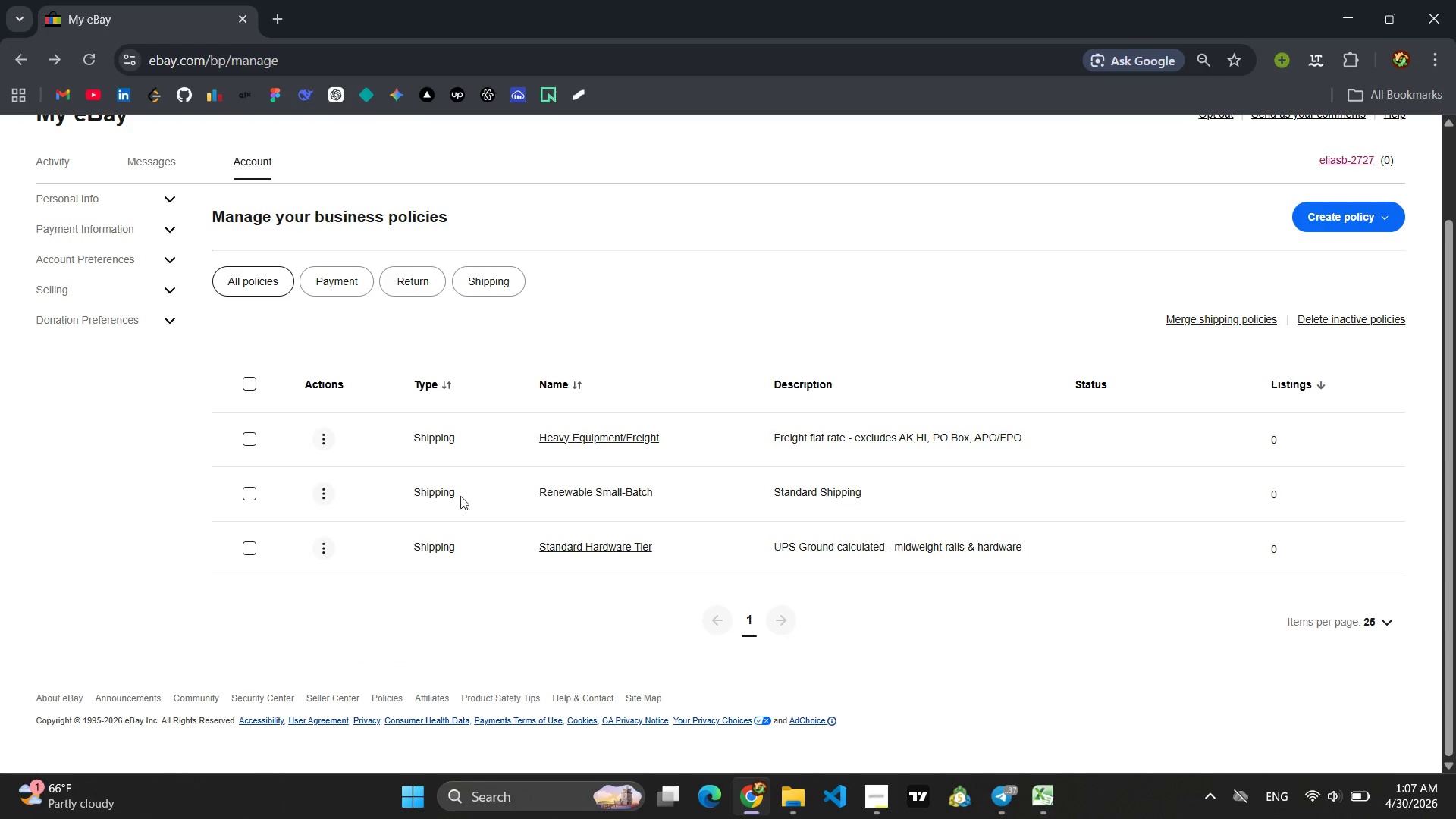 
left_click([325, 494])
 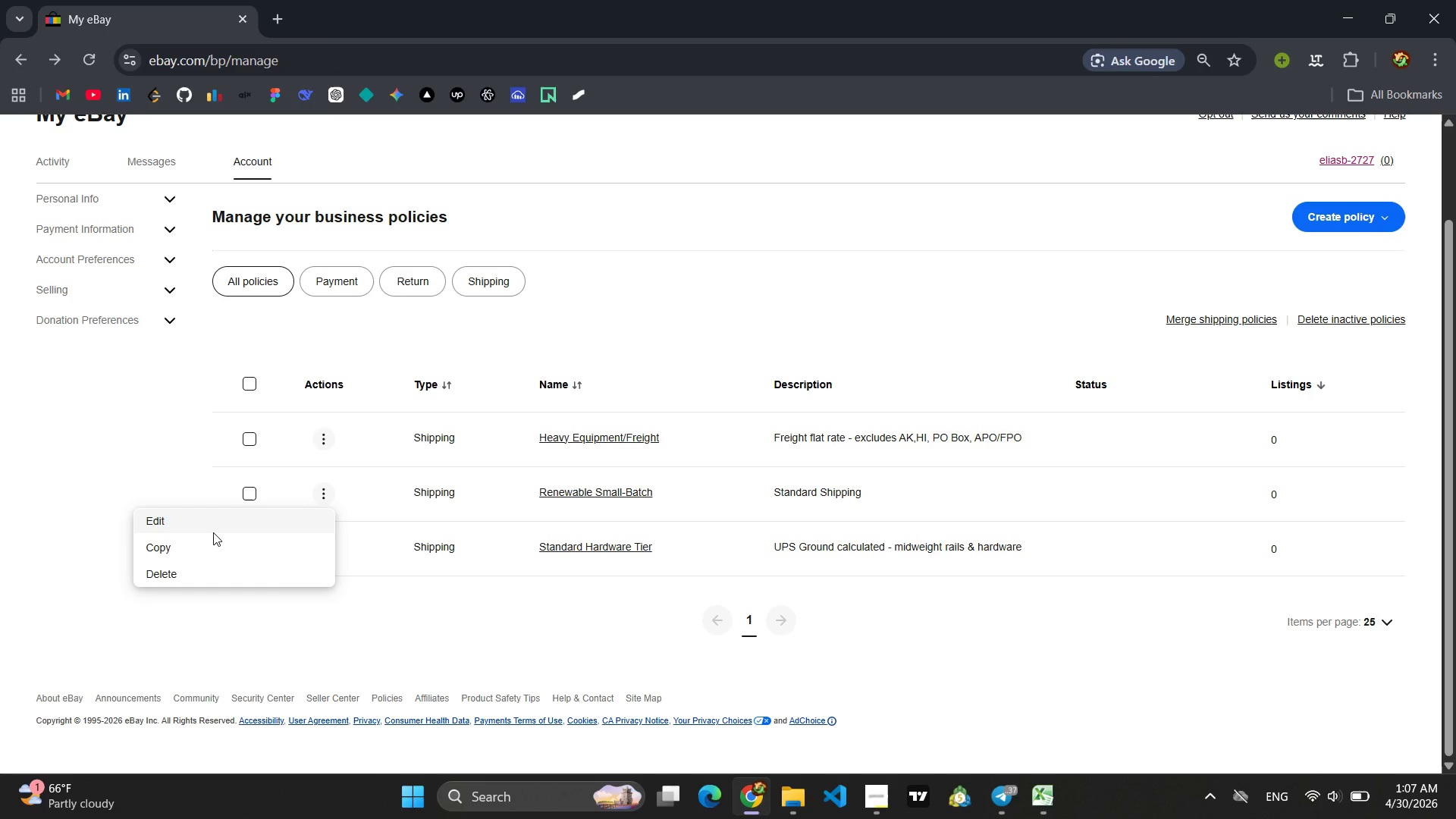 
left_click([213, 532])
 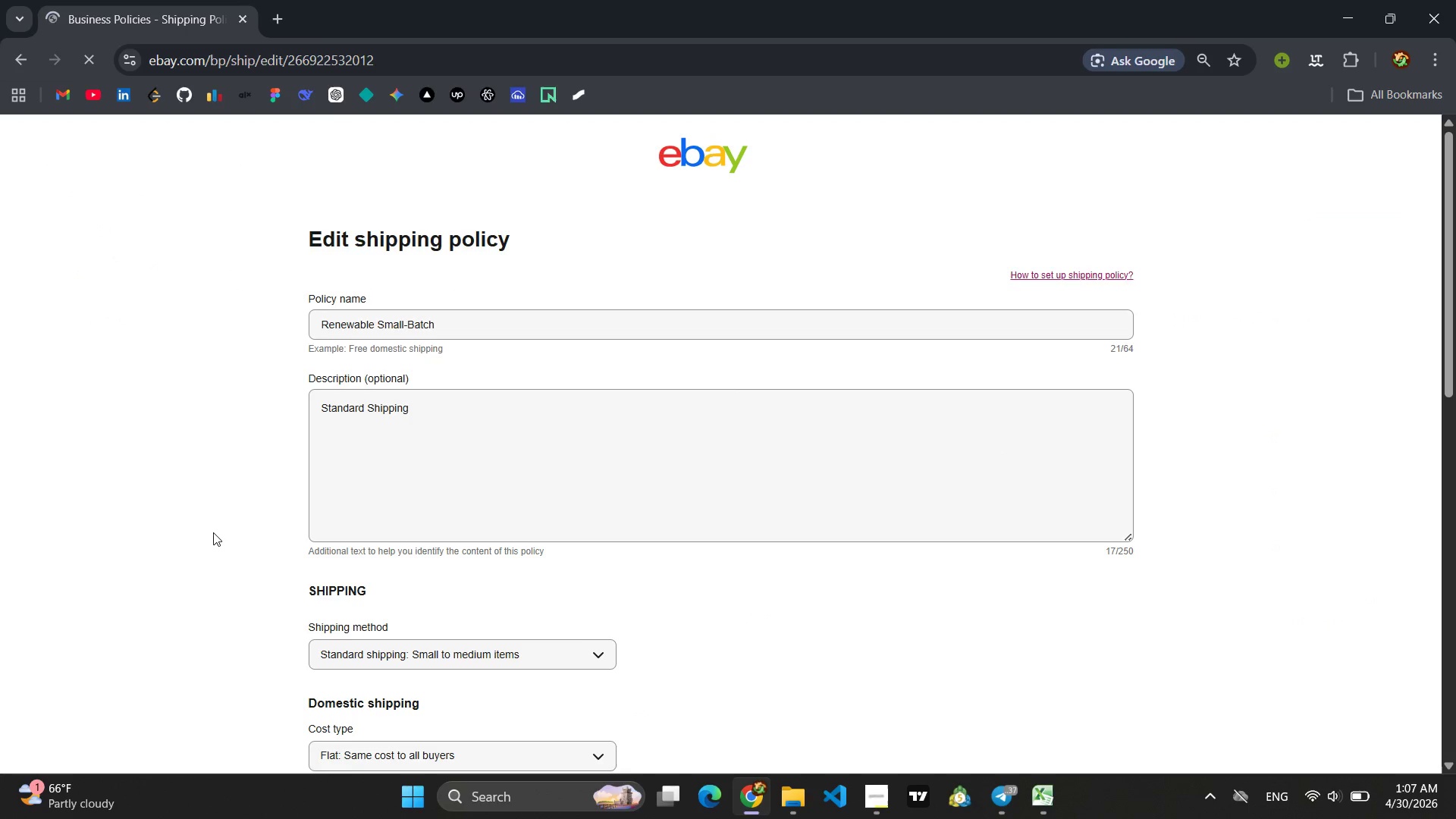 
mouse_move([590, 545])
 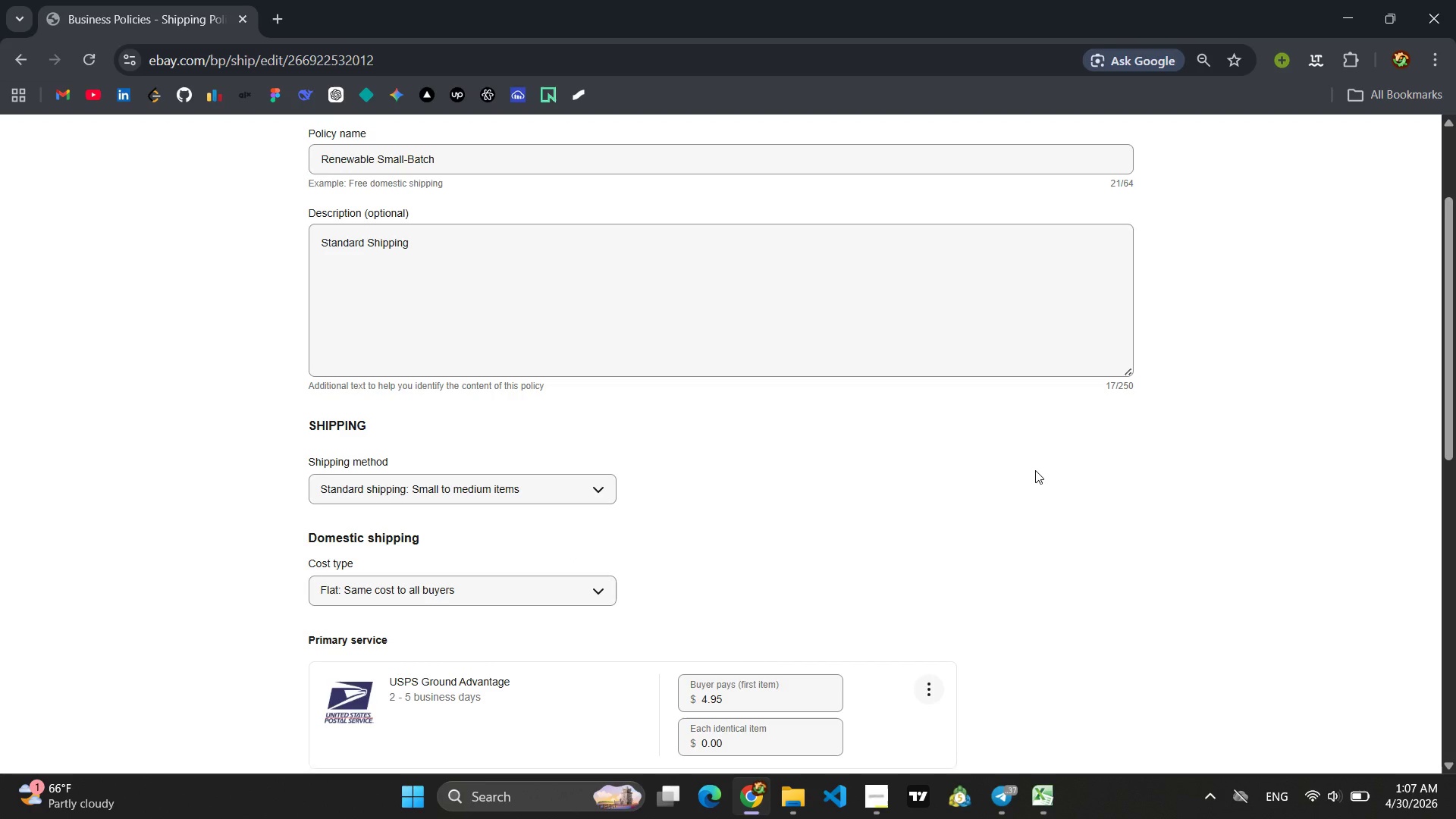 
key(Meta+MetaLeft)
 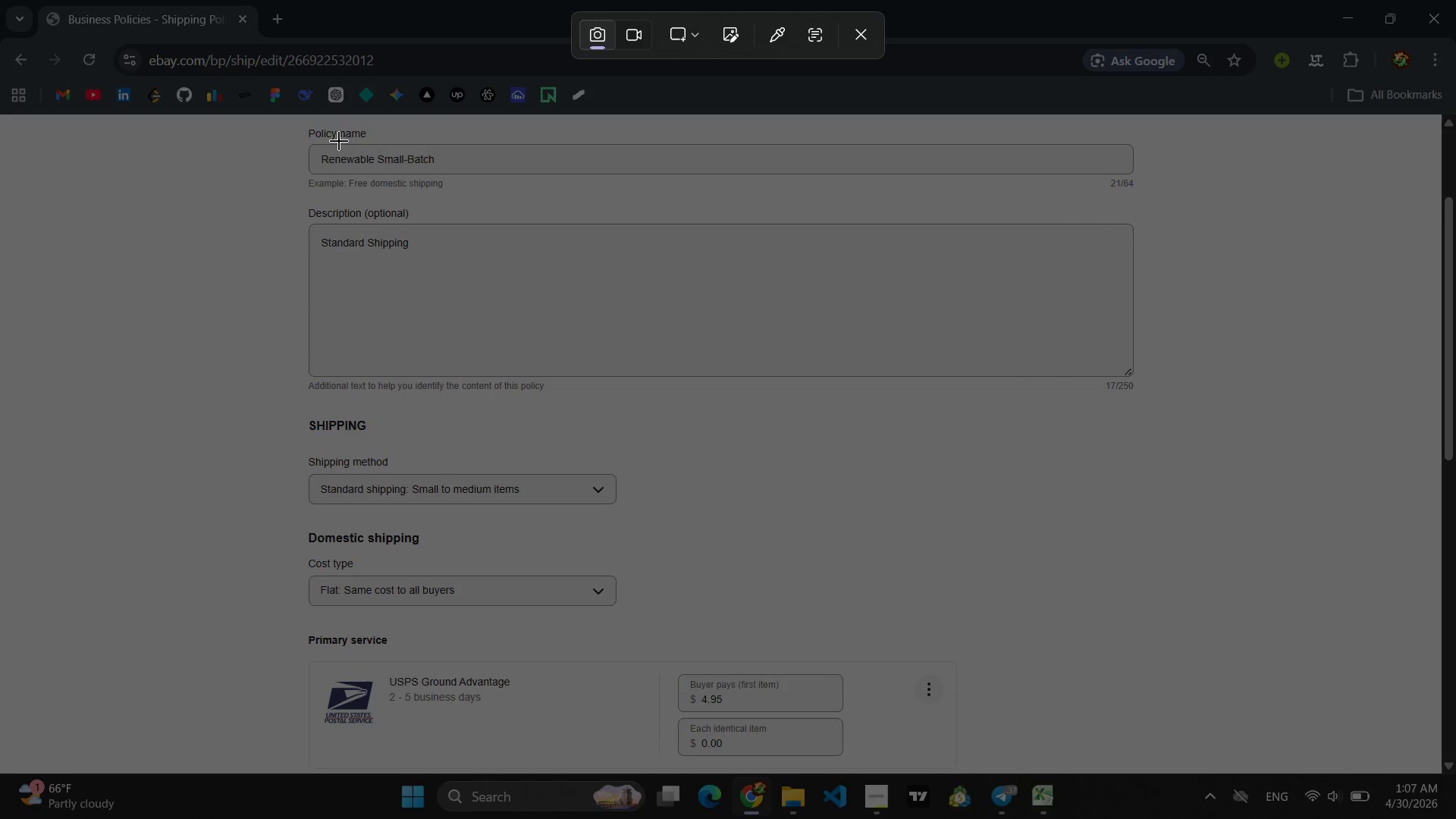 
key(Meta+Shift+S)
 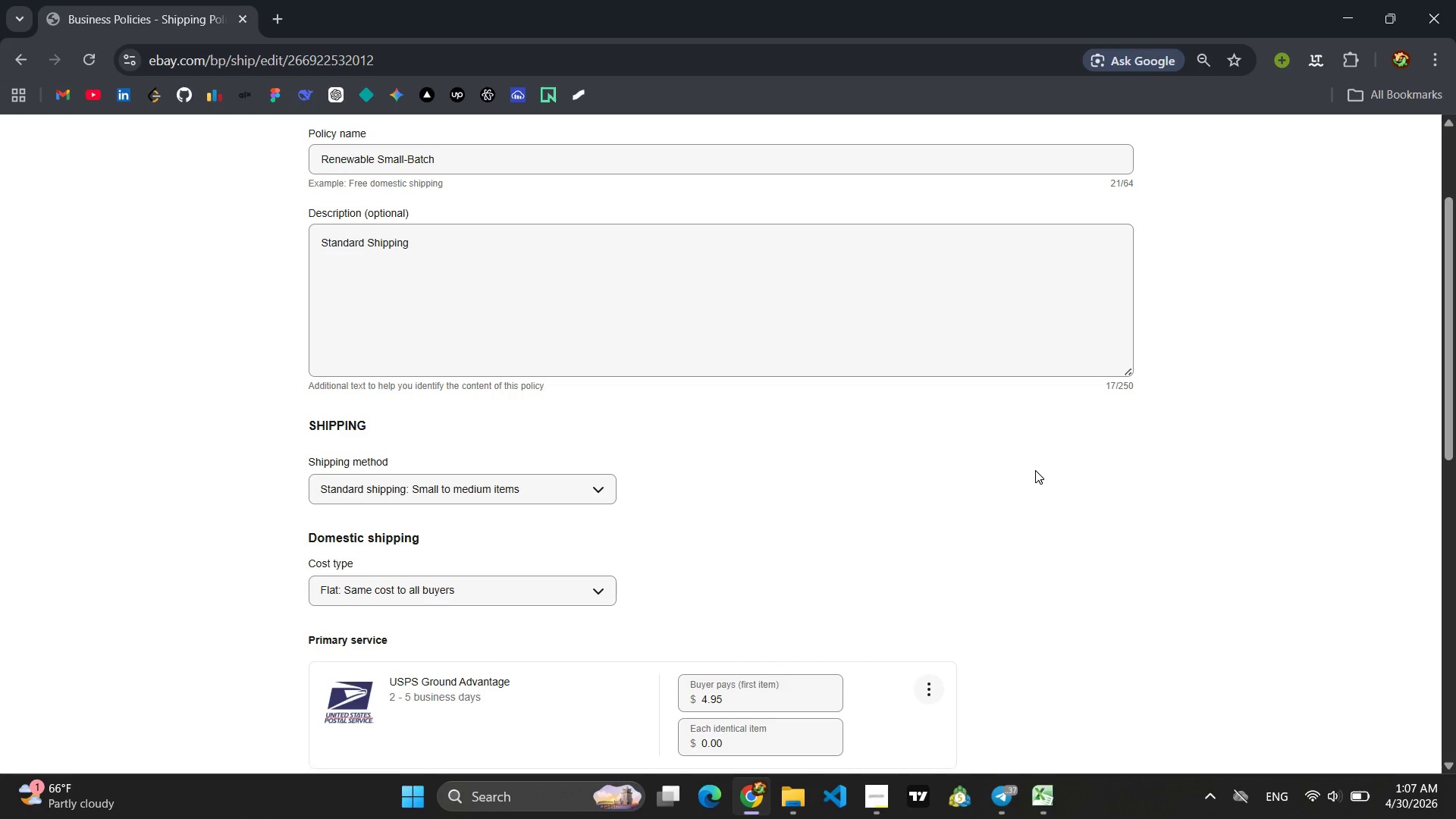 
key(Meta+Shift+ShiftLeft)
 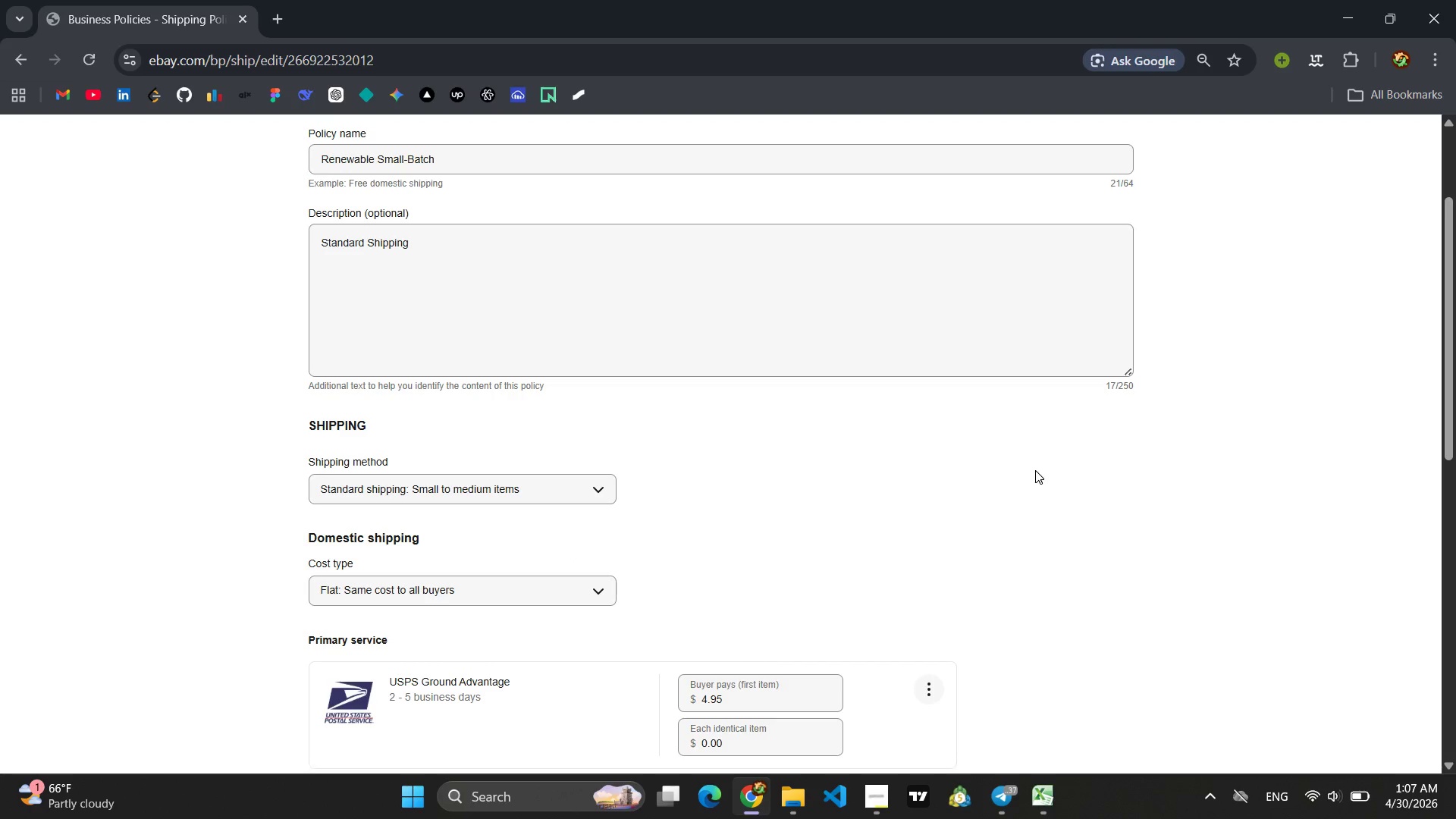 
left_click_drag(start_coordinate=[278, 117], to_coordinate=[1189, 764])
 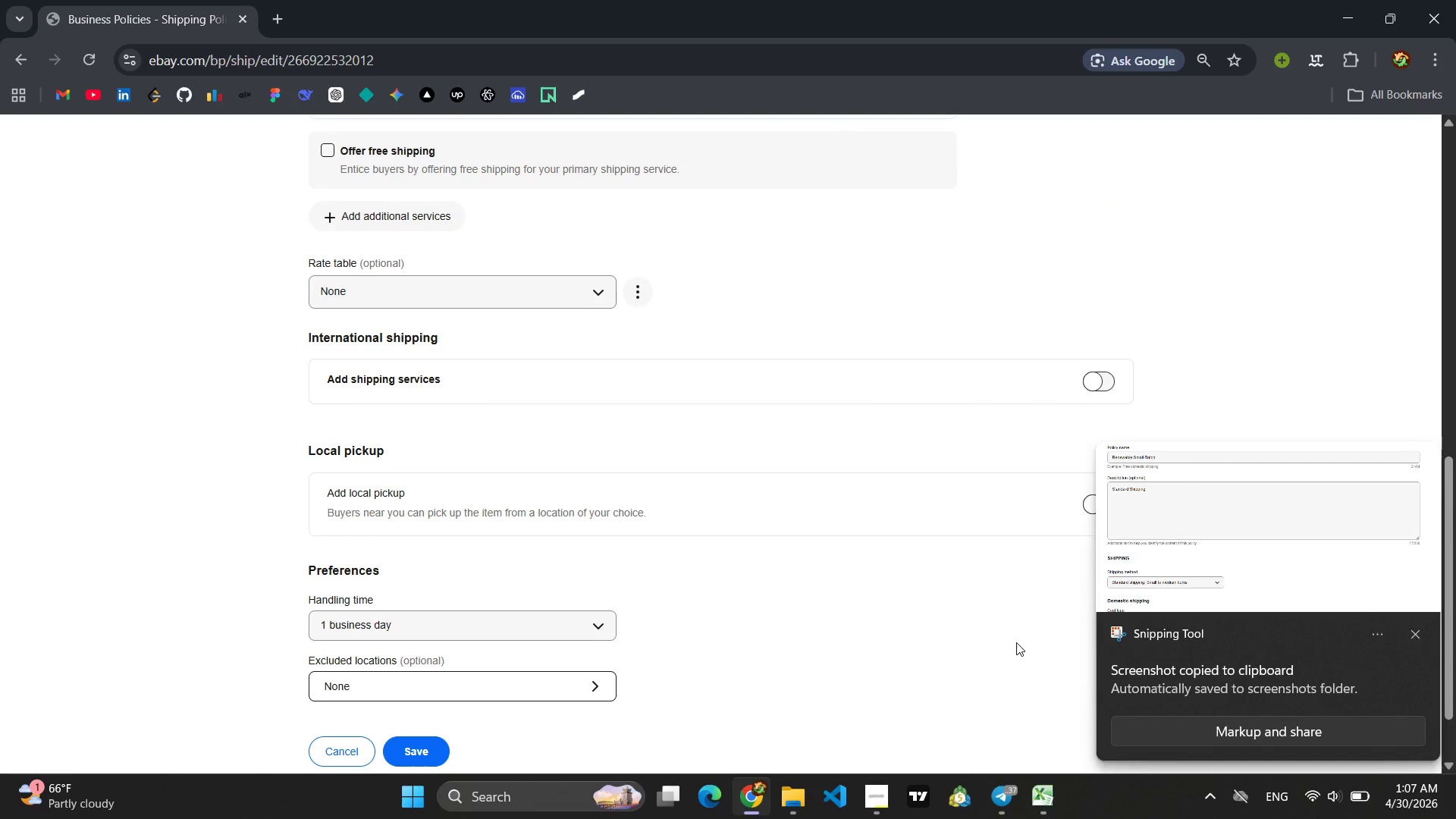 
wait(7.38)
 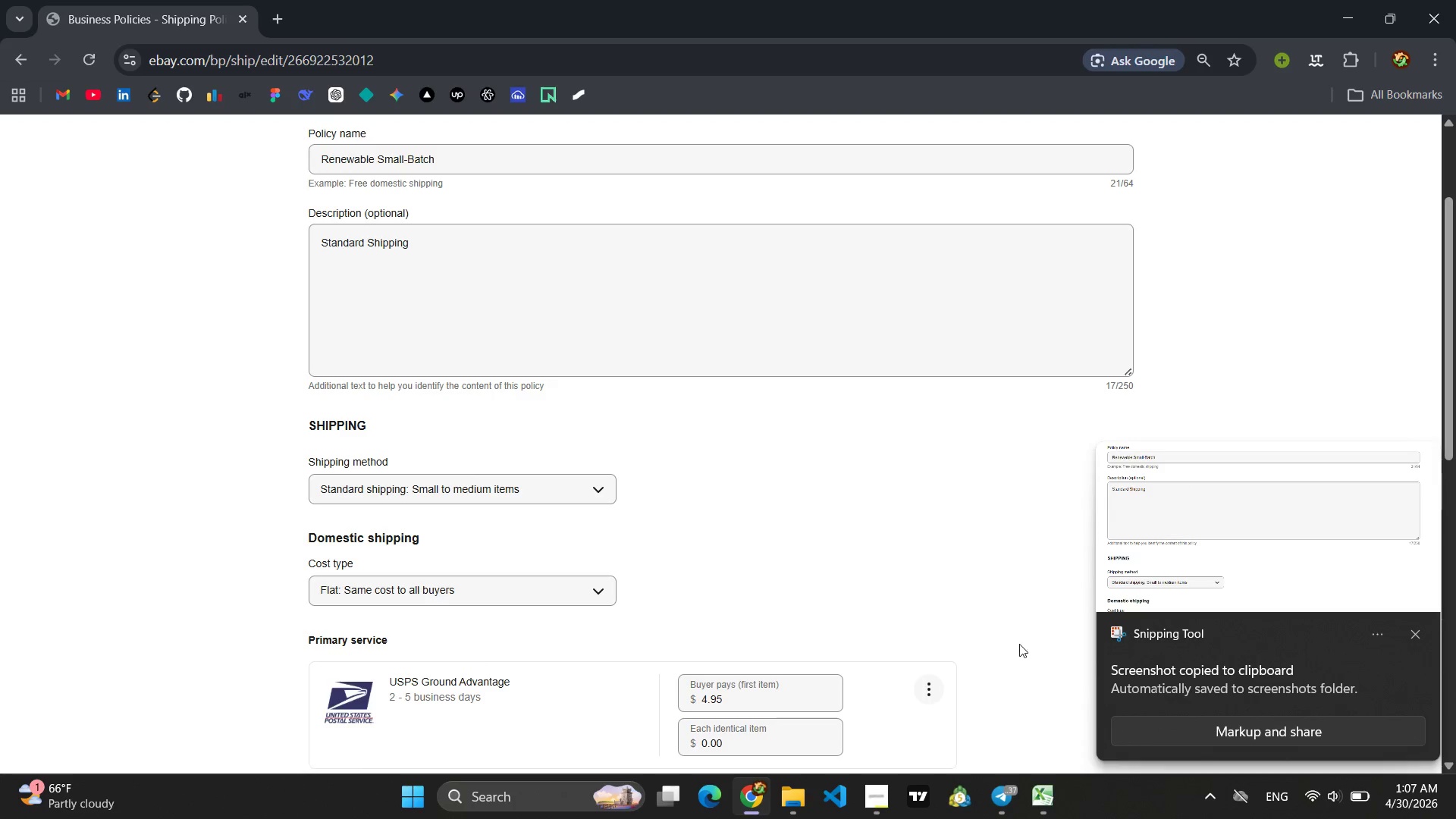 
left_click([1419, 630])
 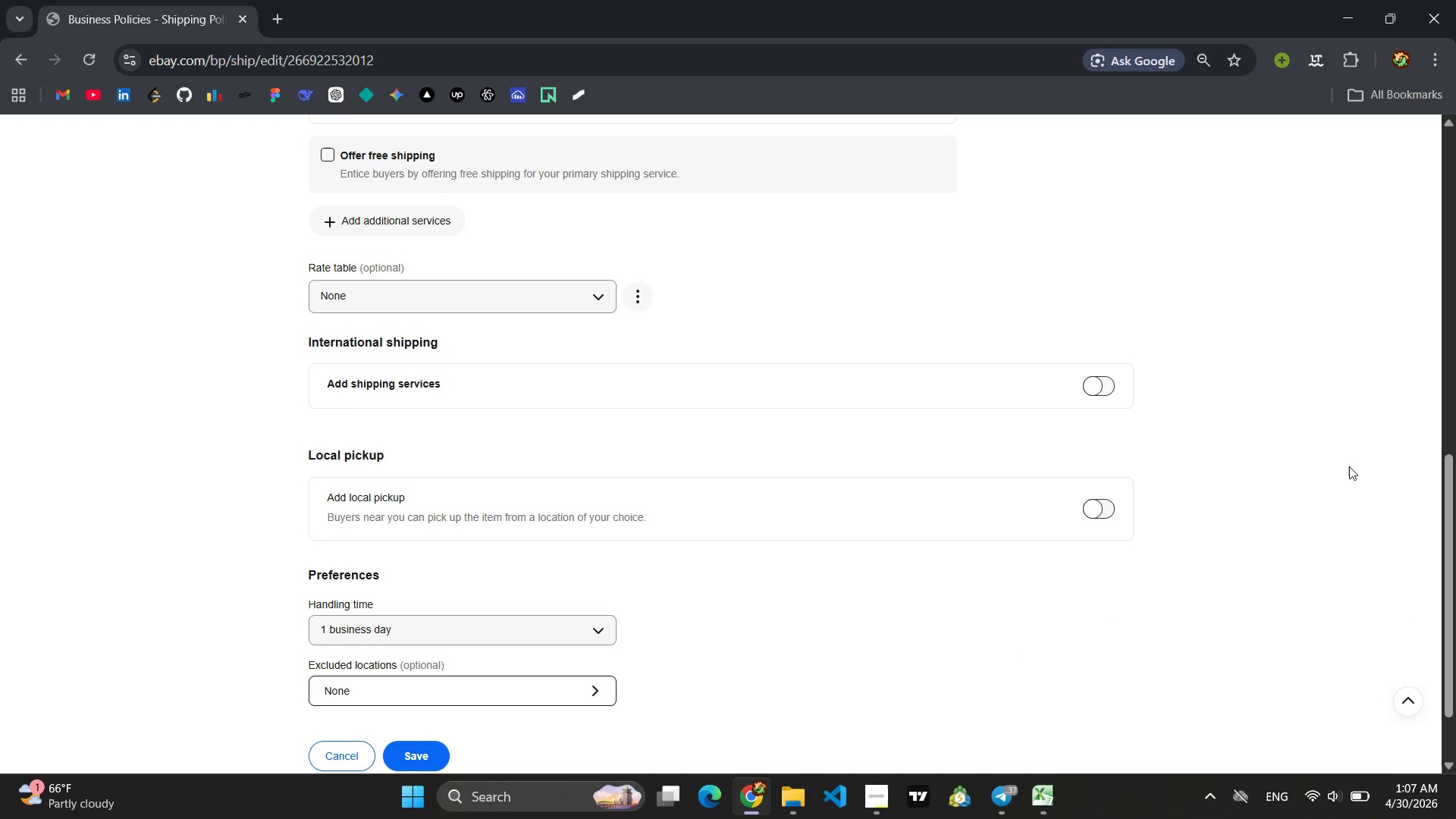 
key(Meta+Shift+S)
 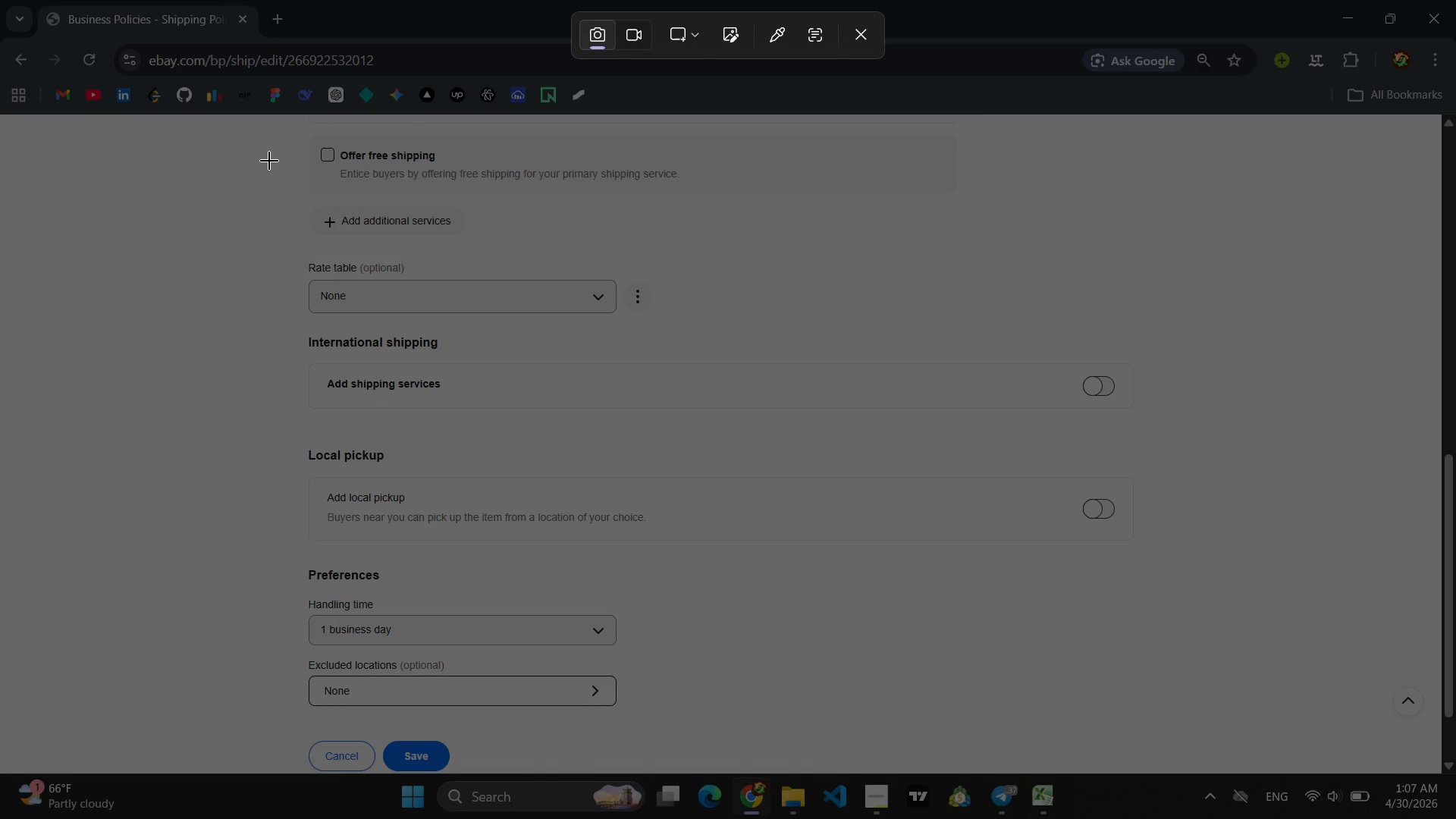 
key(Meta+Shift+ShiftLeft)
 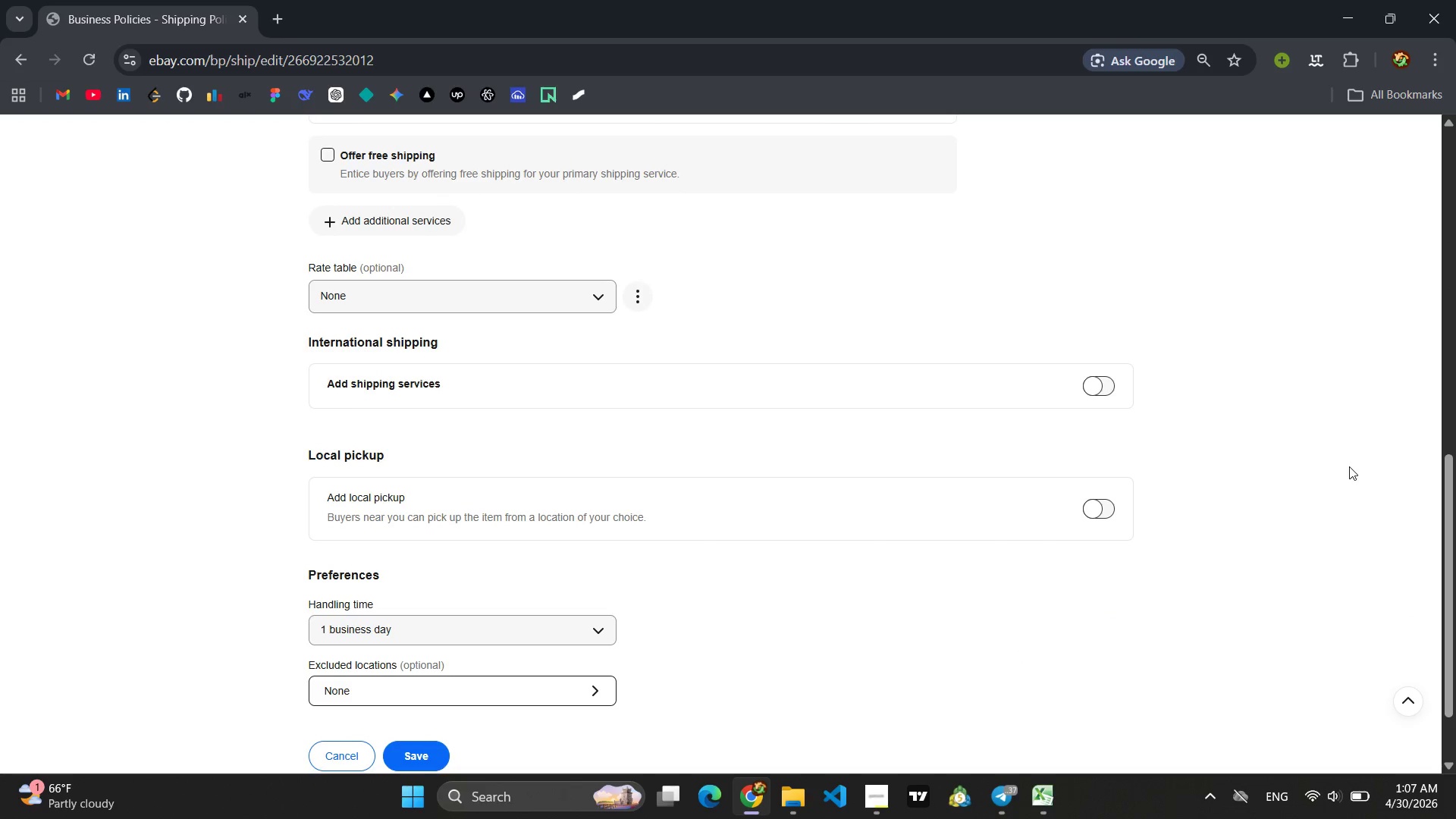 
key(Meta+MetaLeft)
 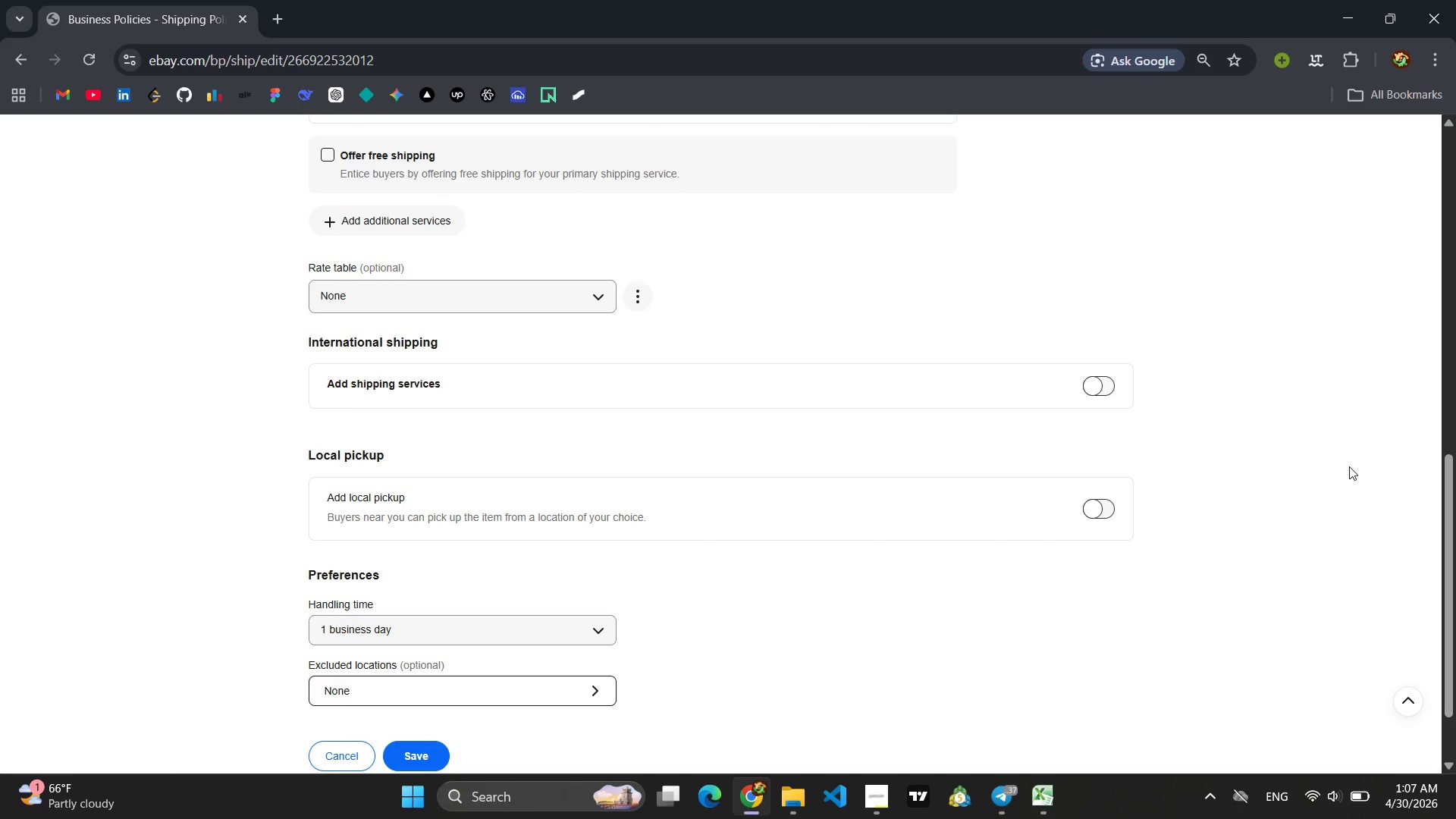 
left_click_drag(start_coordinate=[249, 124], to_coordinate=[1198, 727])
 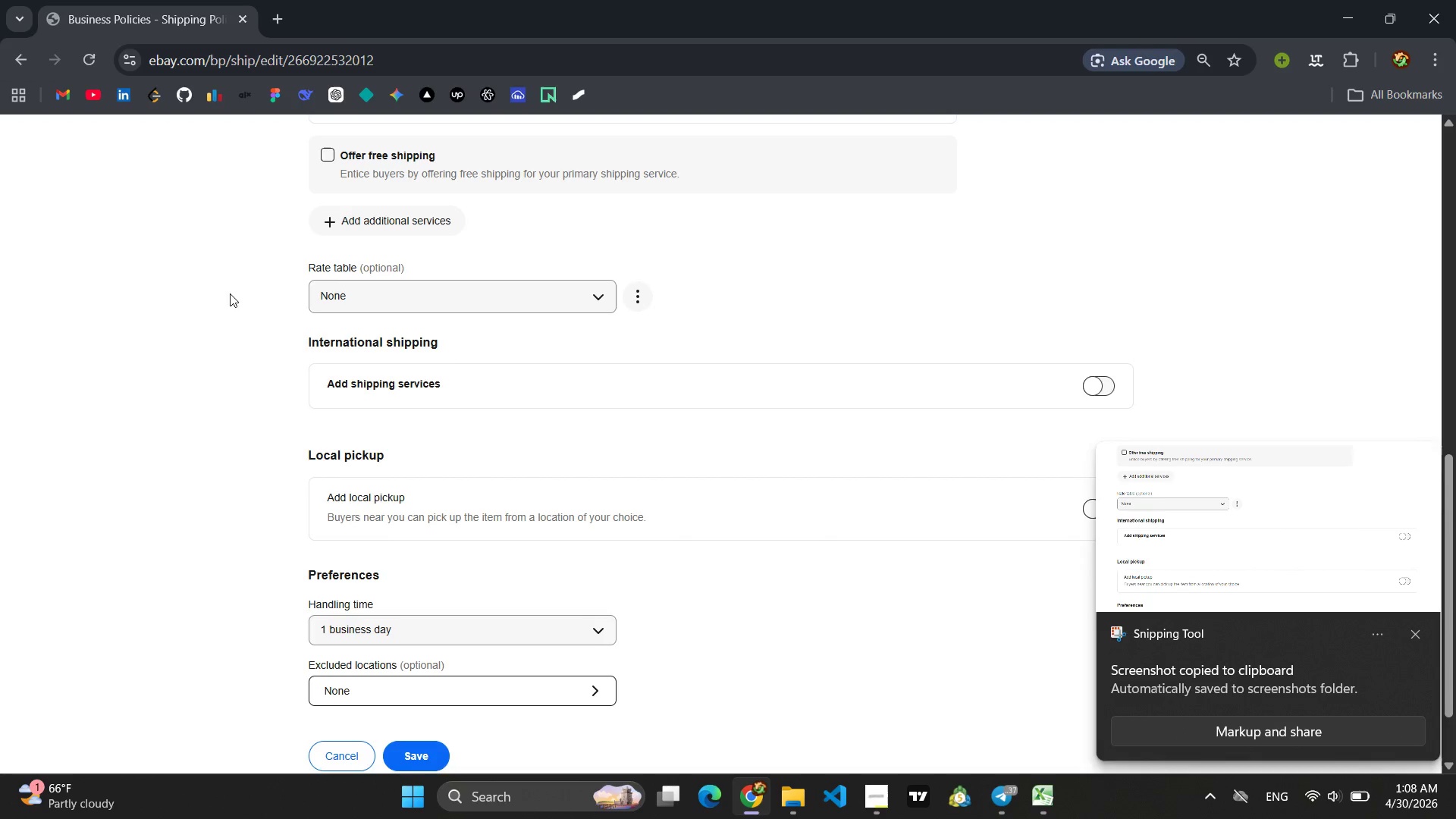 
left_click([24, 64])
 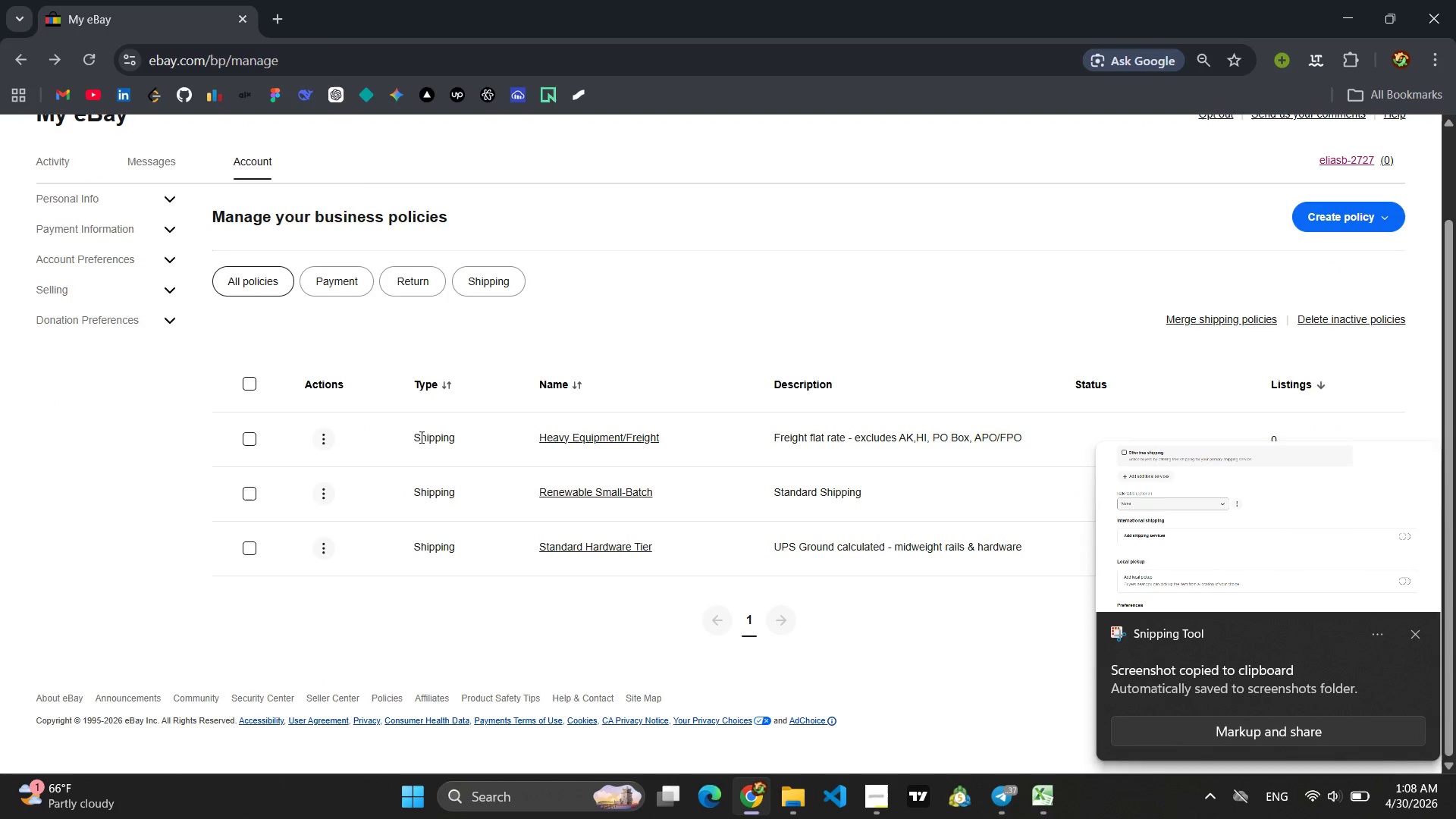 
left_click([325, 441])
 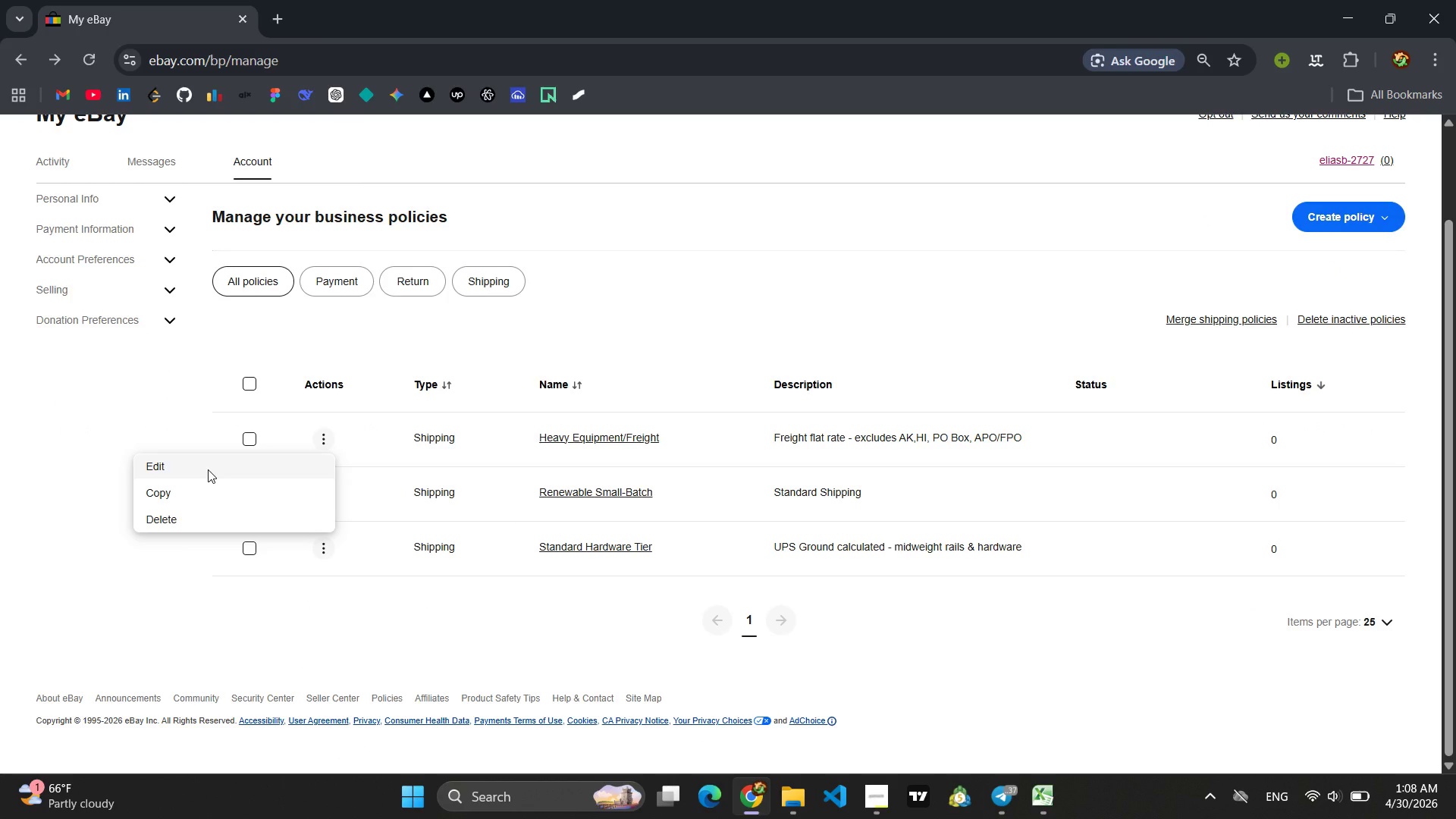 
left_click([208, 469])
 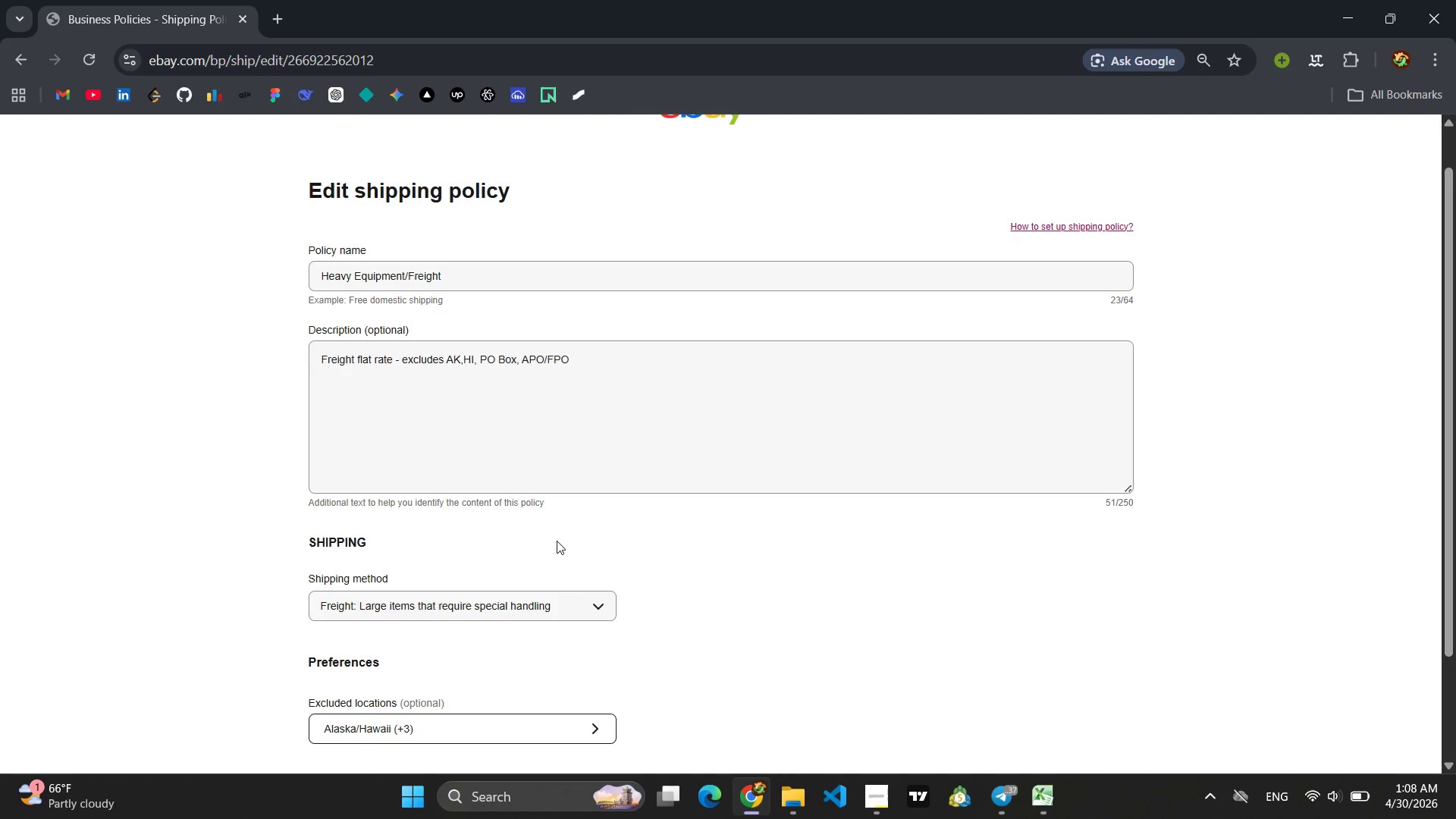 
wait(7.45)
 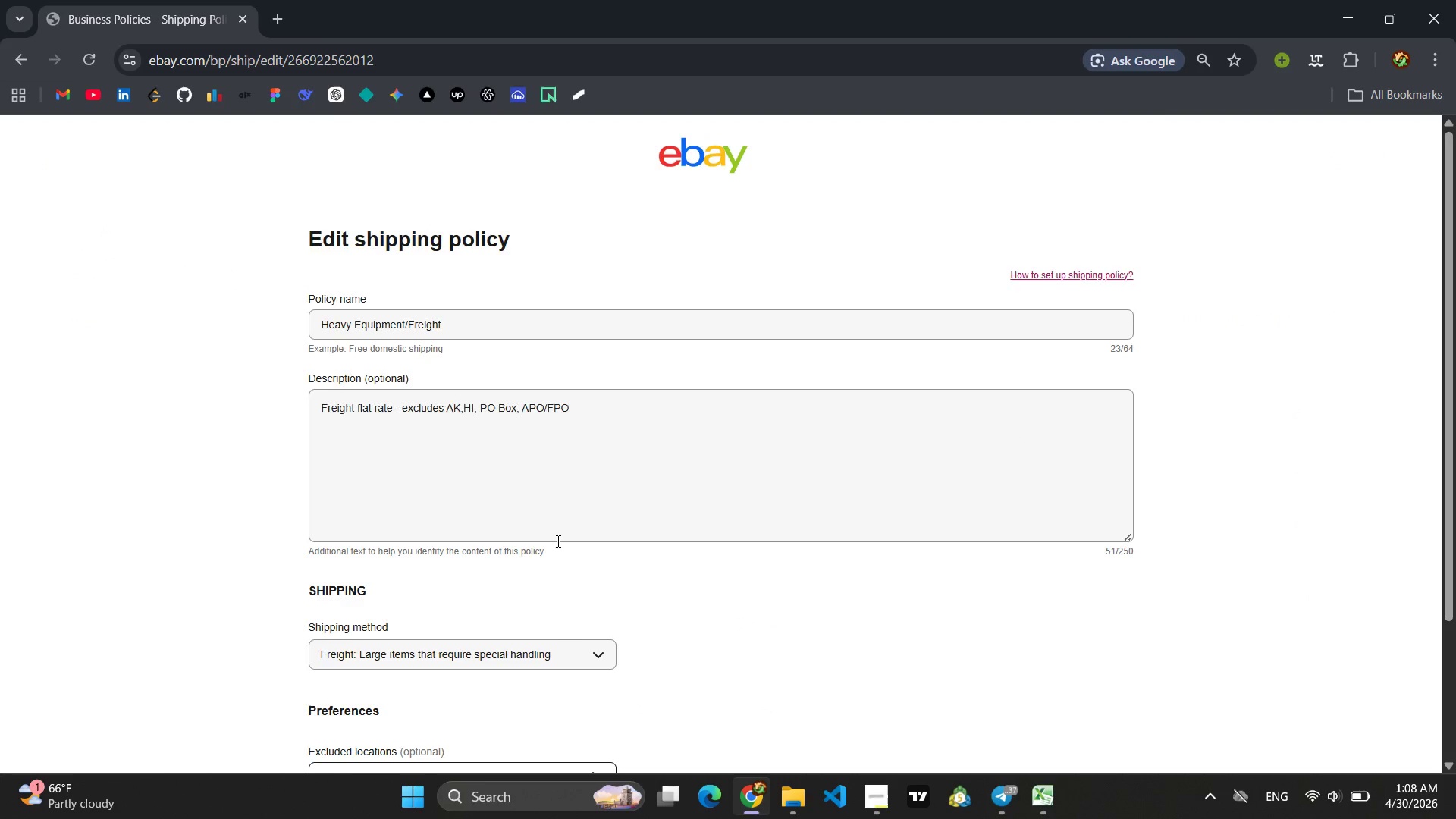 
key(Meta+Shift+ShiftLeft)
 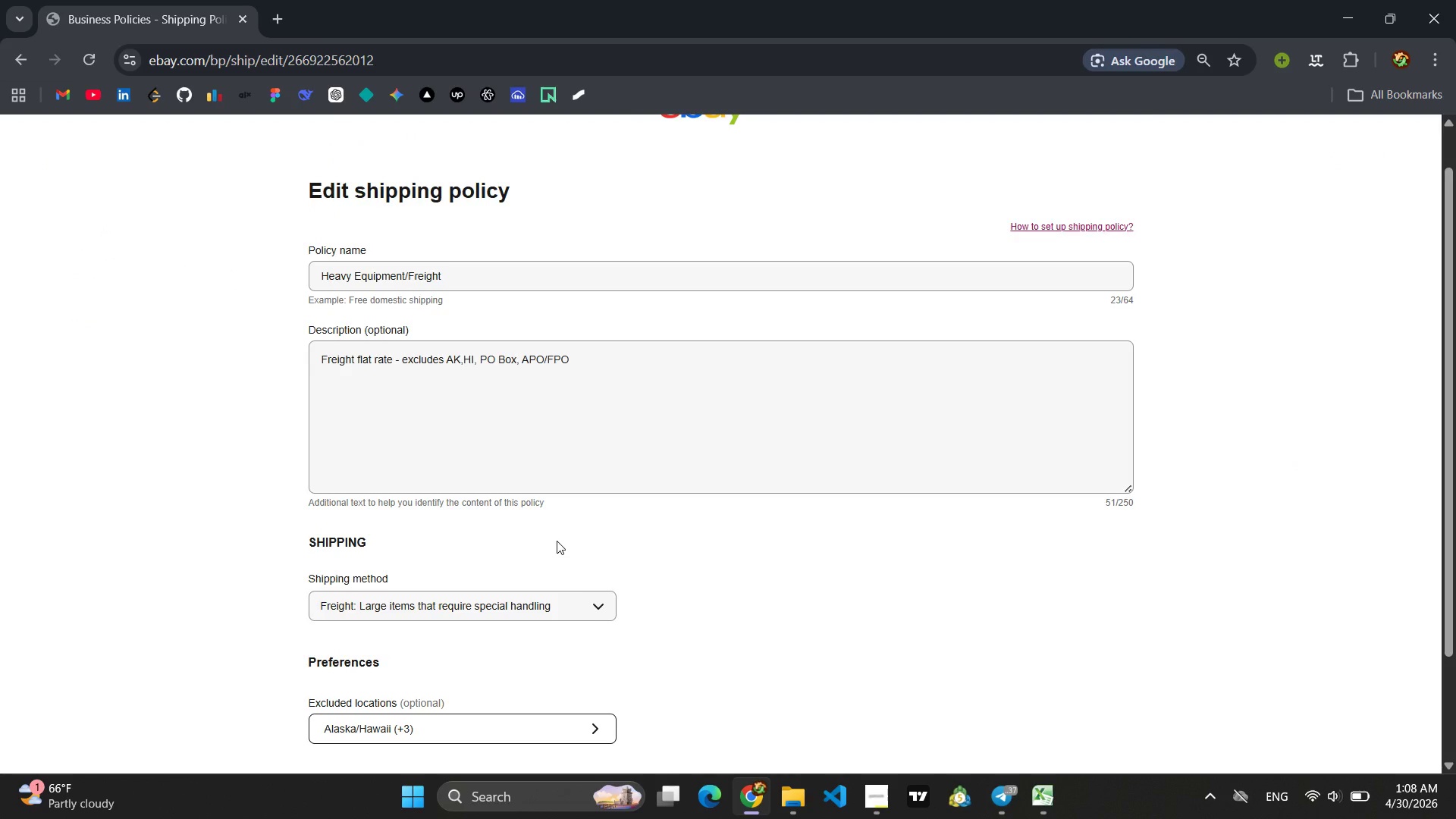 
key(Meta+MetaLeft)
 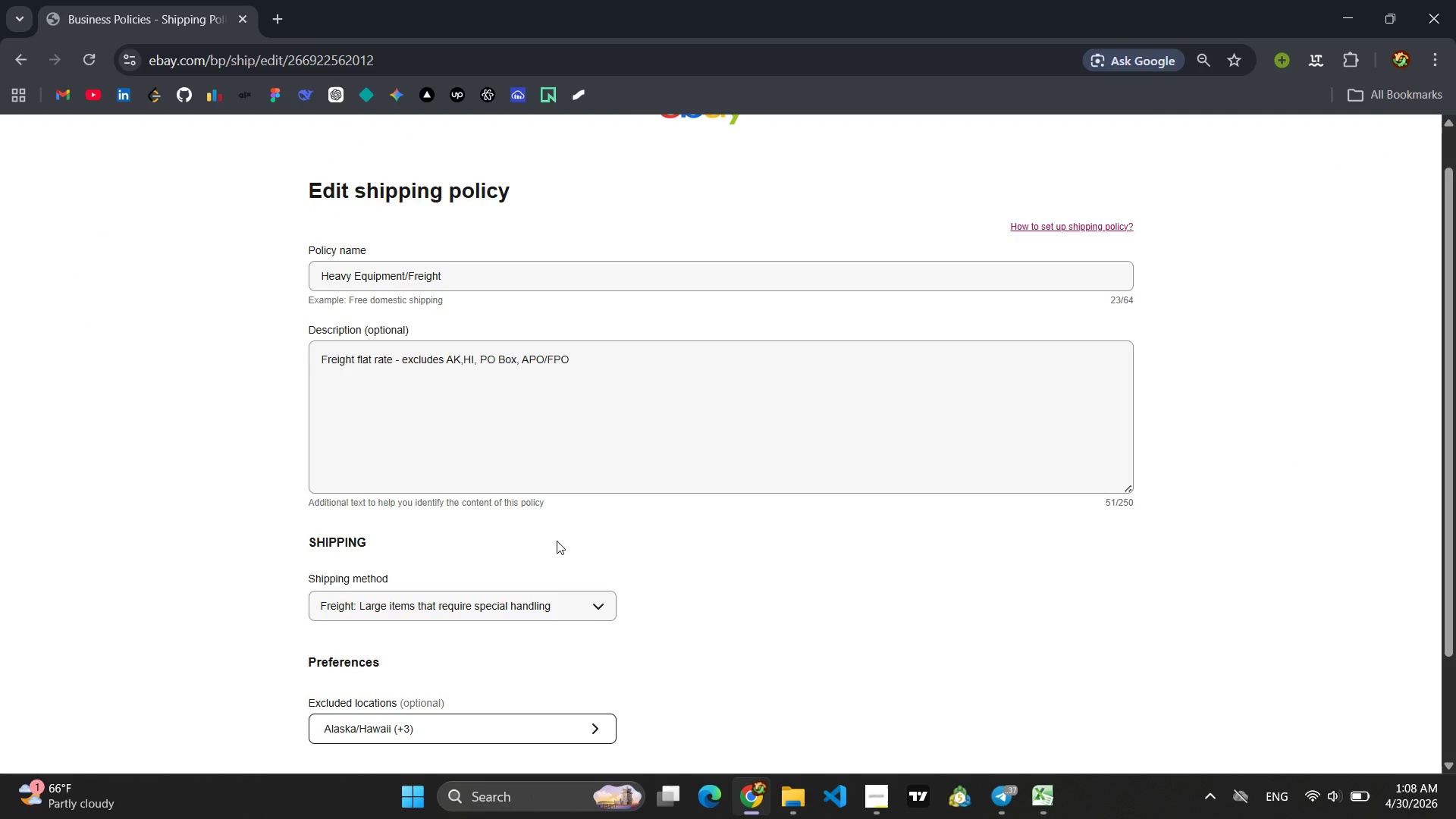 
left_click_drag(start_coordinate=[231, 224], to_coordinate=[1245, 758])
 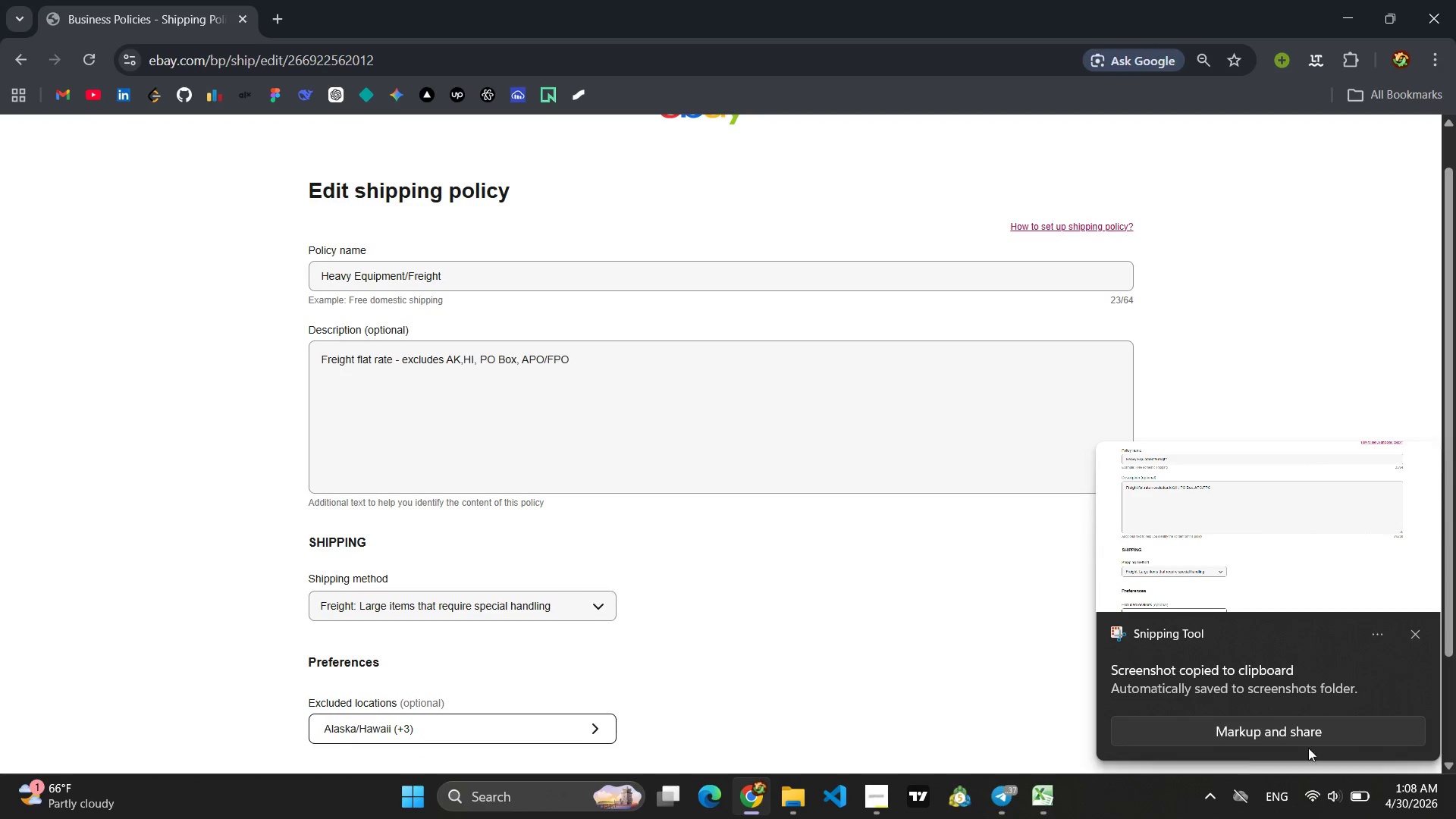 
left_click([1415, 631])
 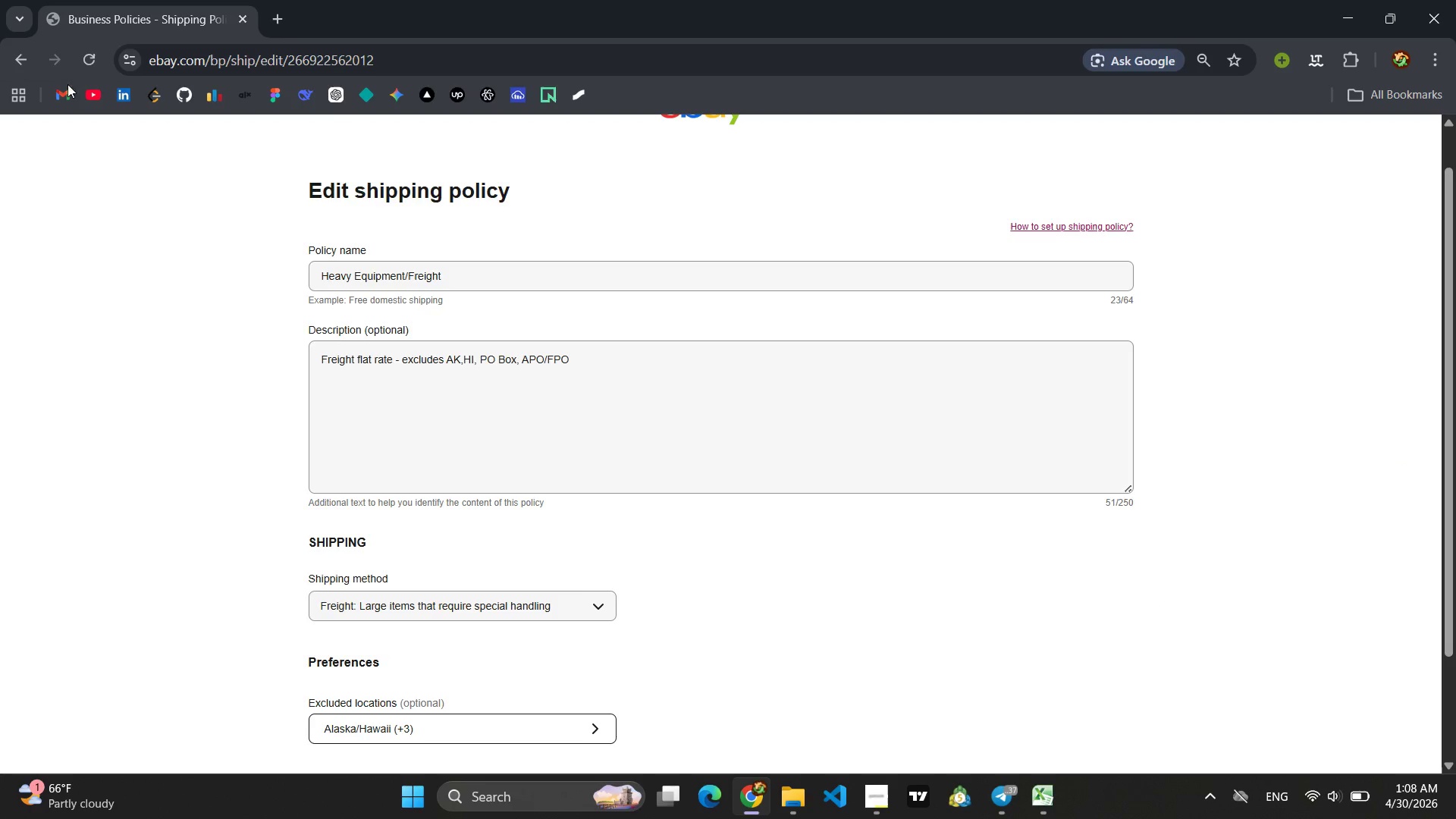 
left_click([32, 58])
 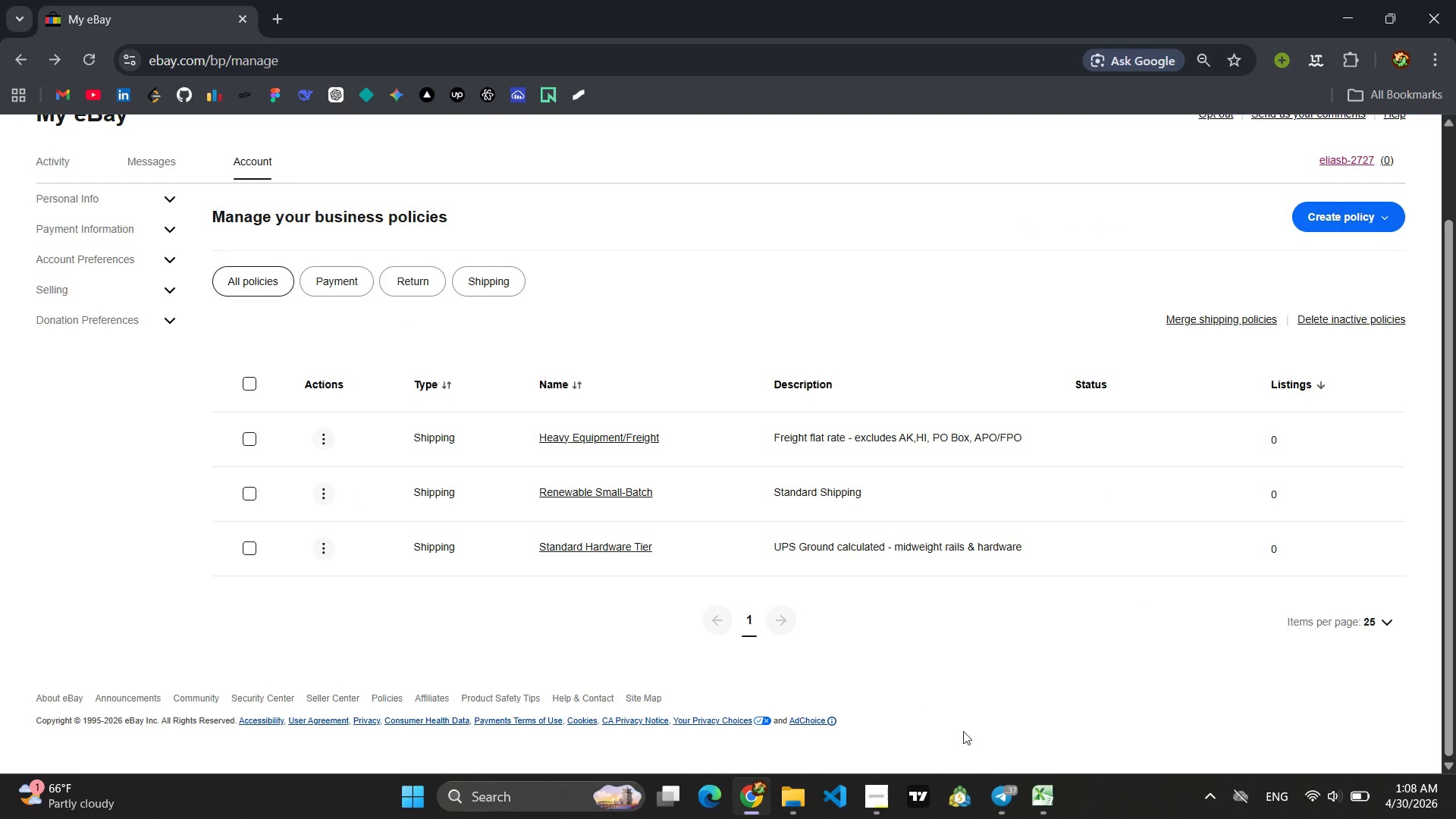 
wait(6.16)
 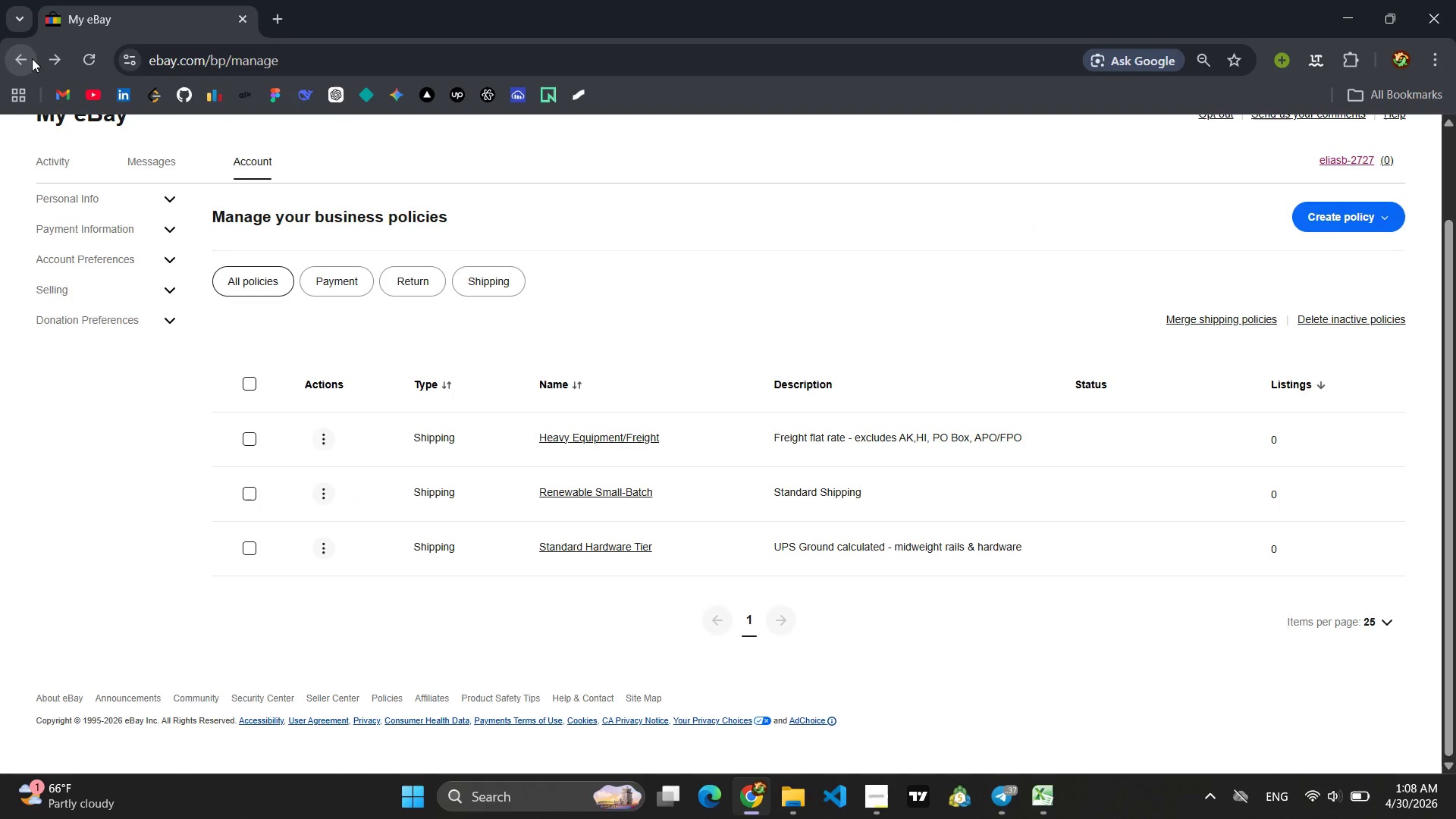 
left_click([872, 804])